 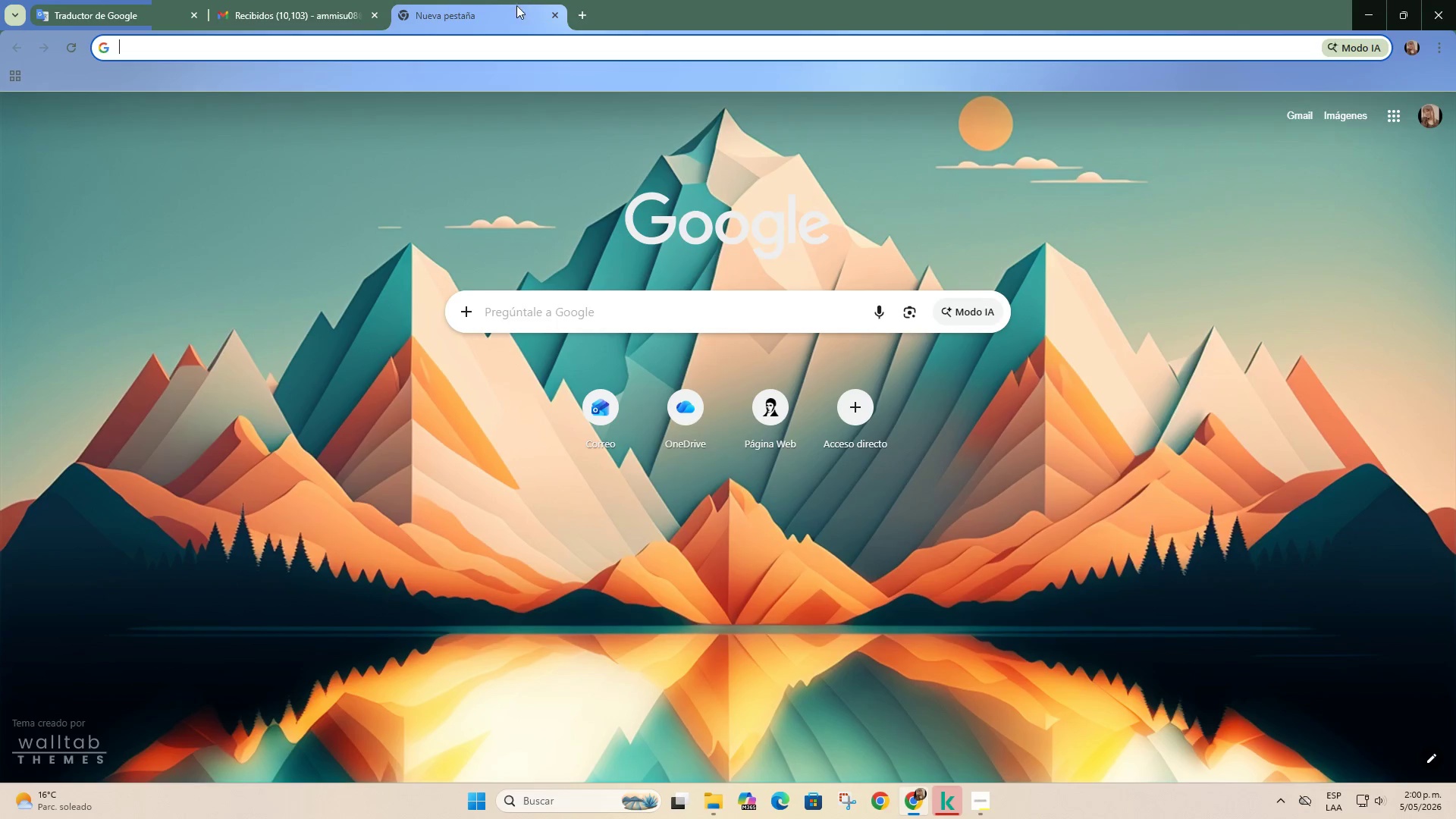 
type(apo)
 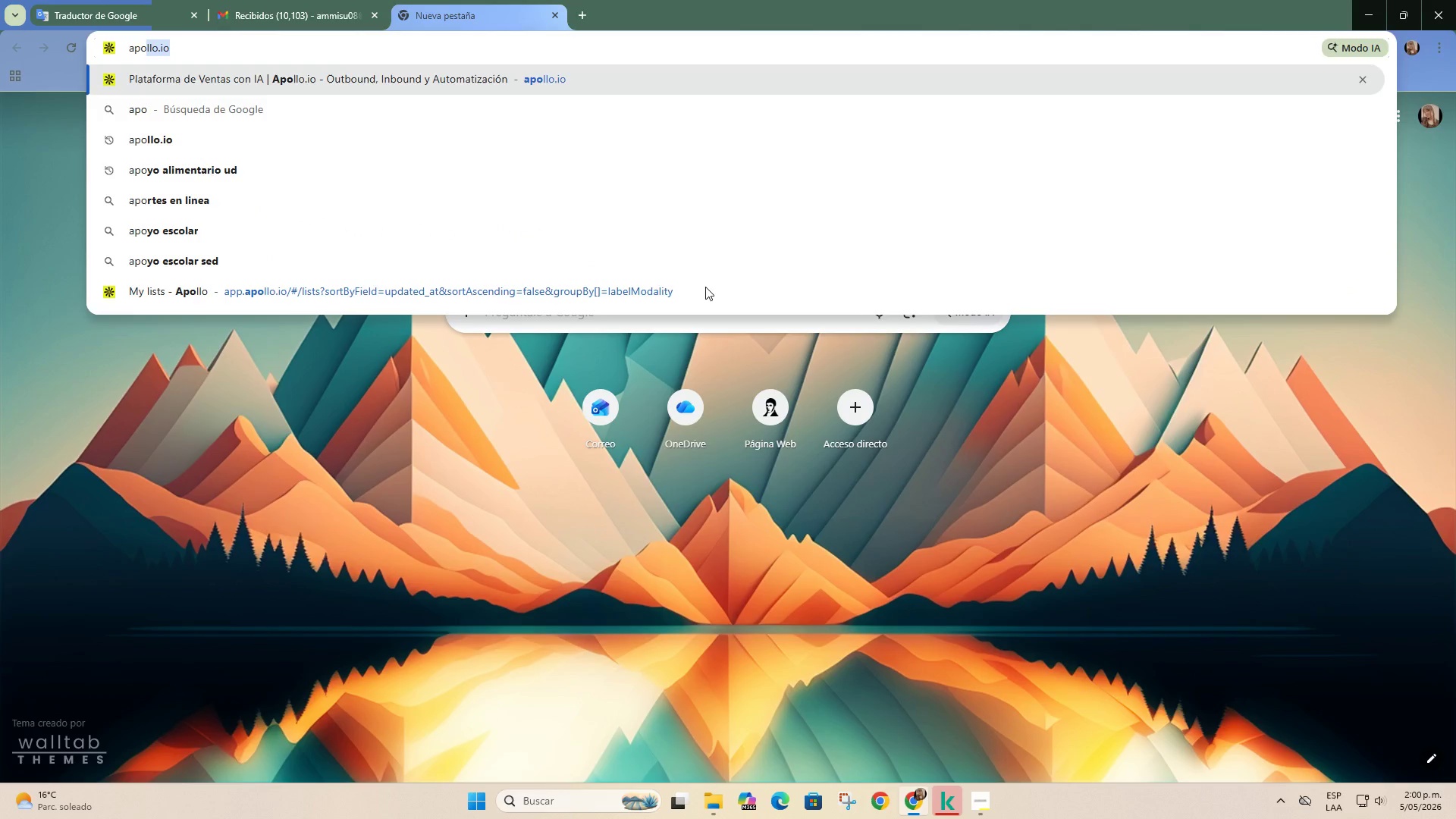 
key(Enter)
 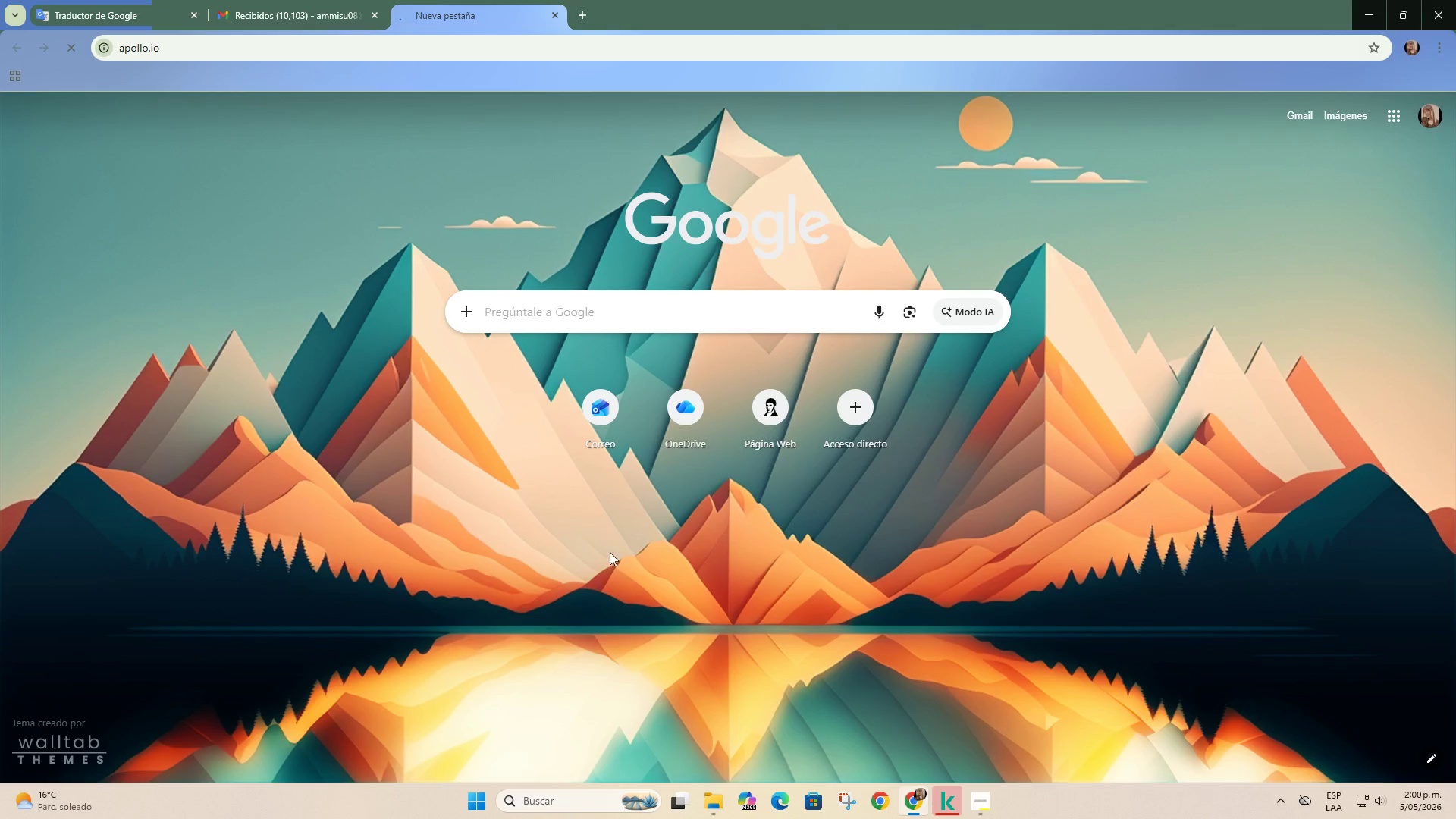 
left_click([109, 0])
 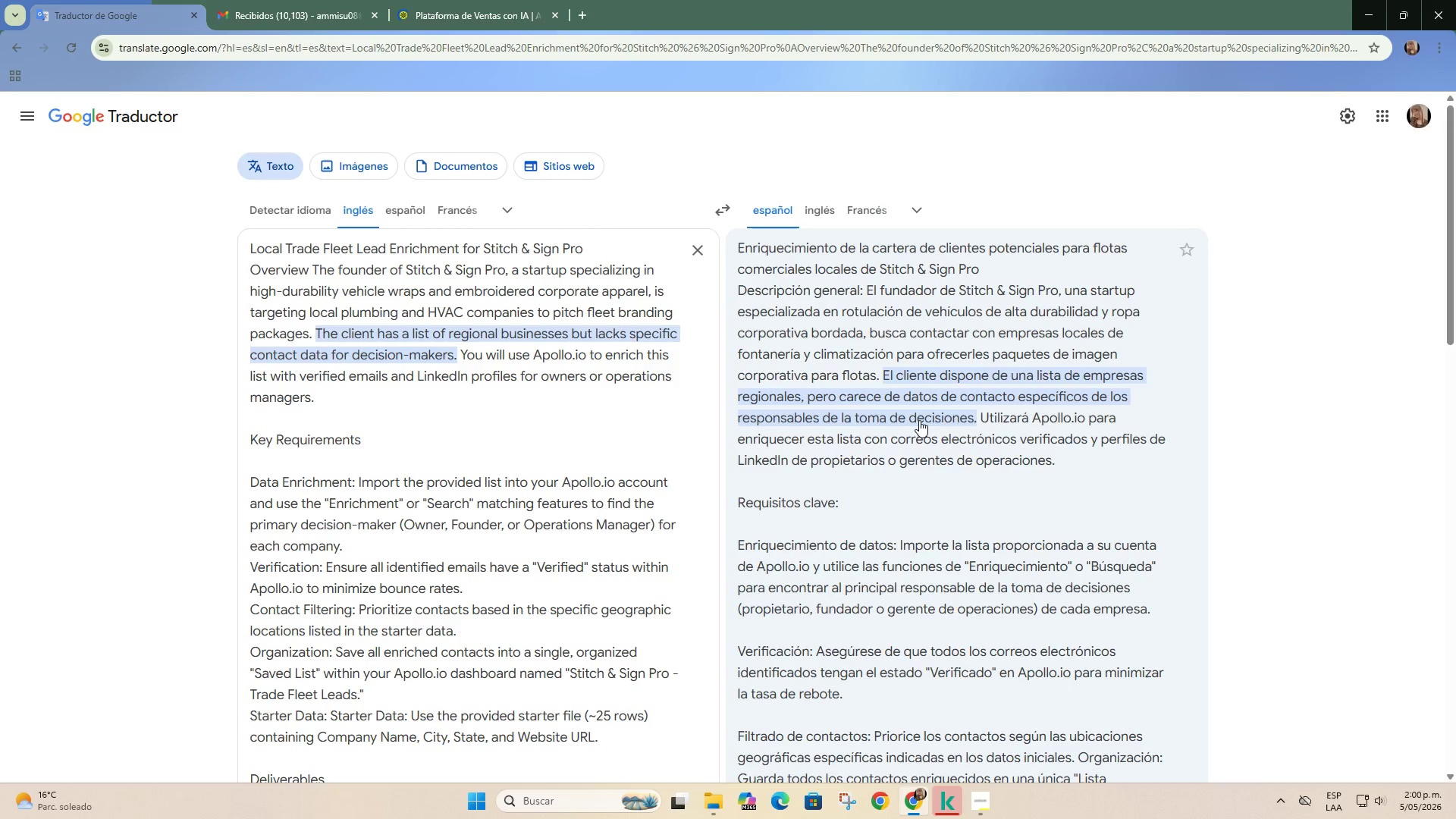 
wait(15.41)
 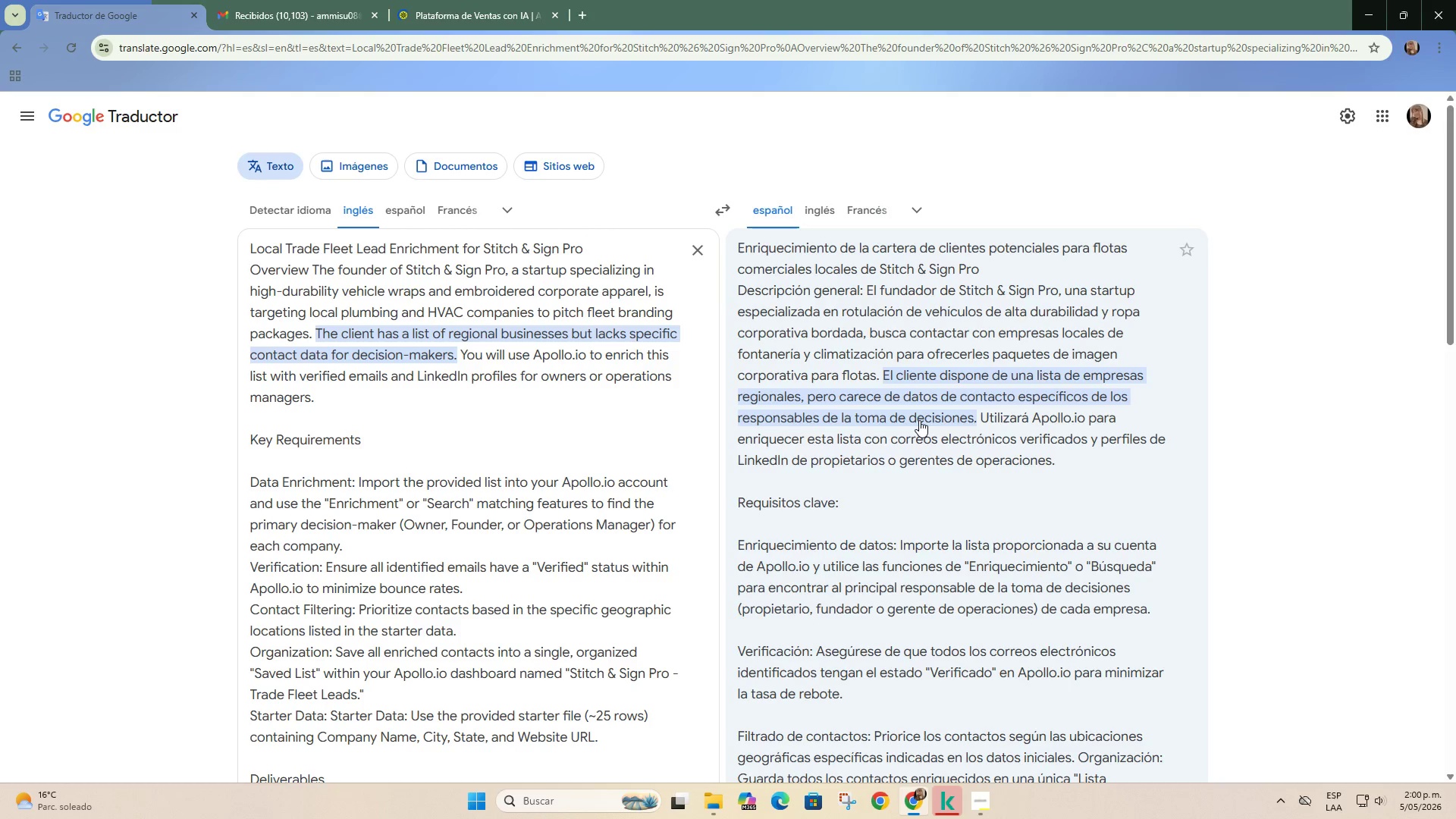 
left_click([443, 0])
 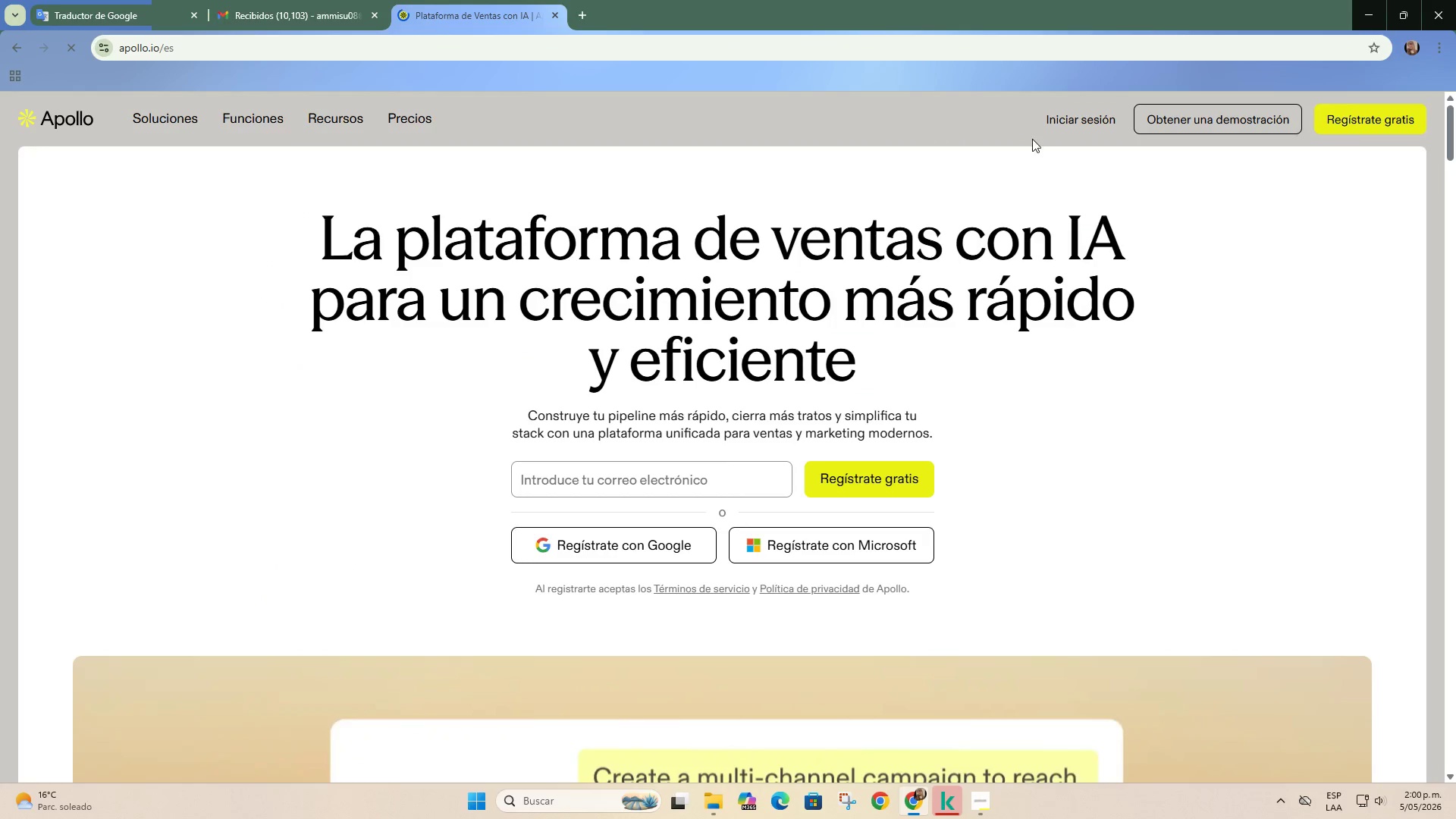 
left_click([1086, 121])
 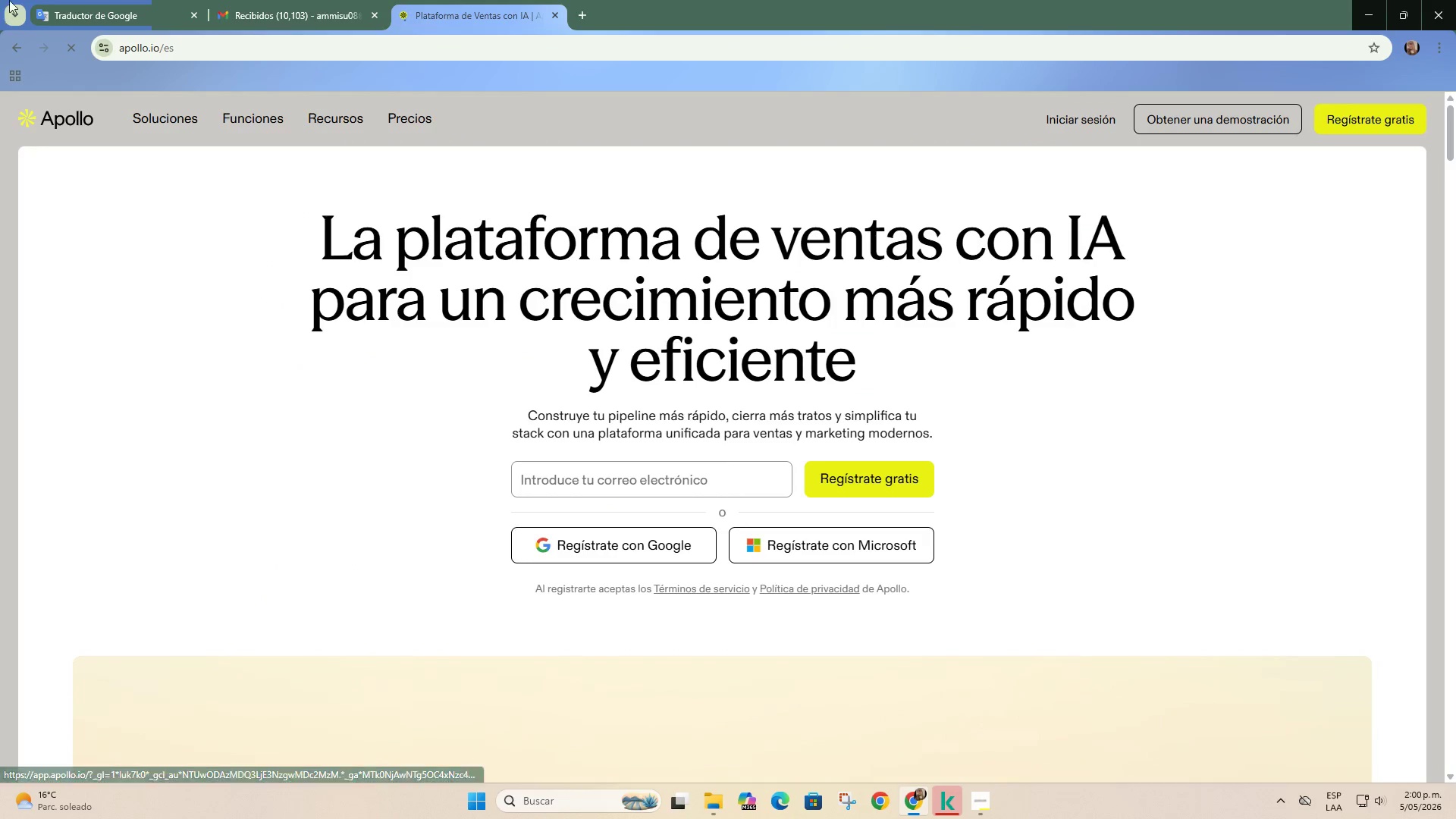 
left_click([52, 0])
 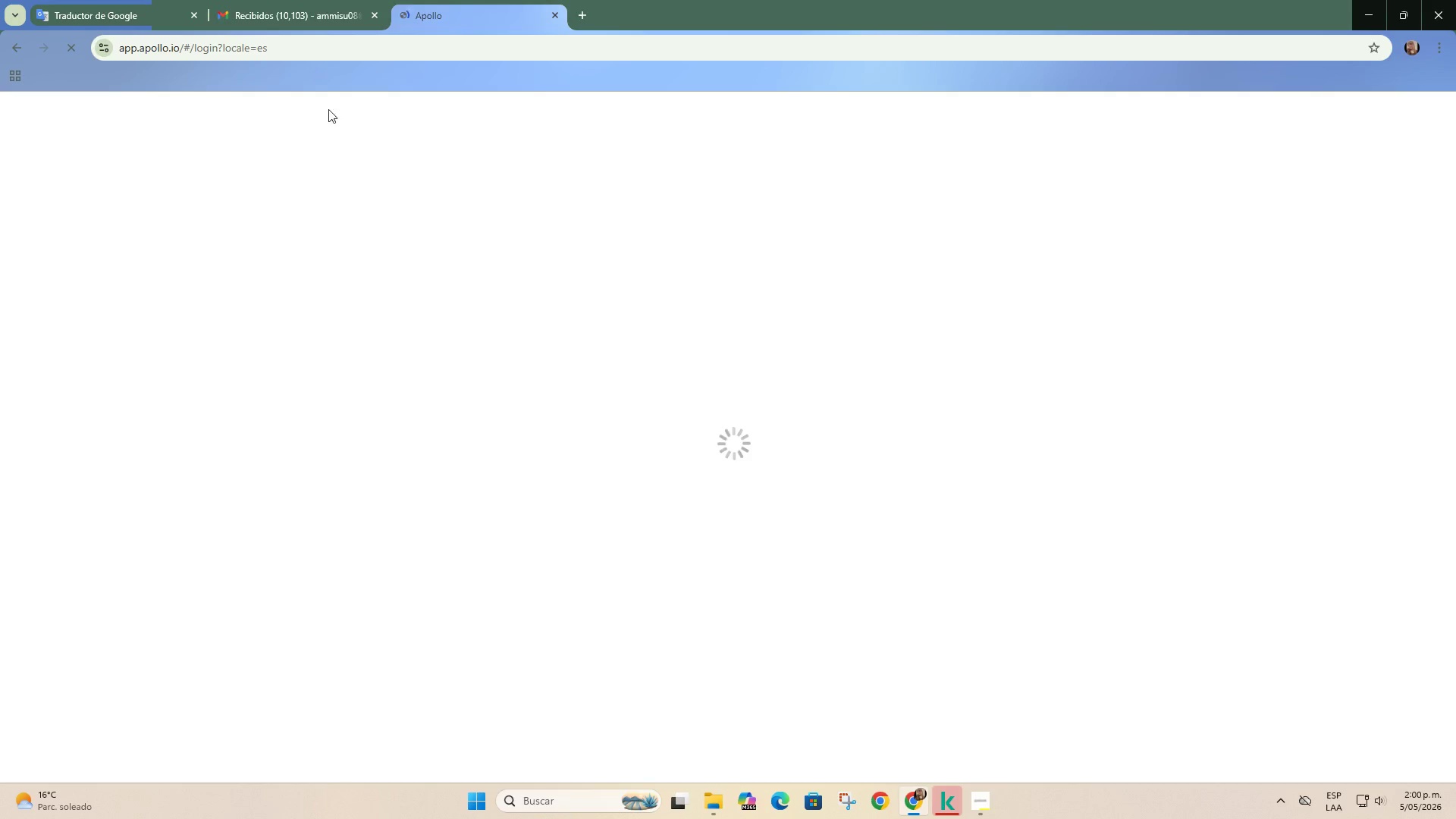 
wait(12.89)
 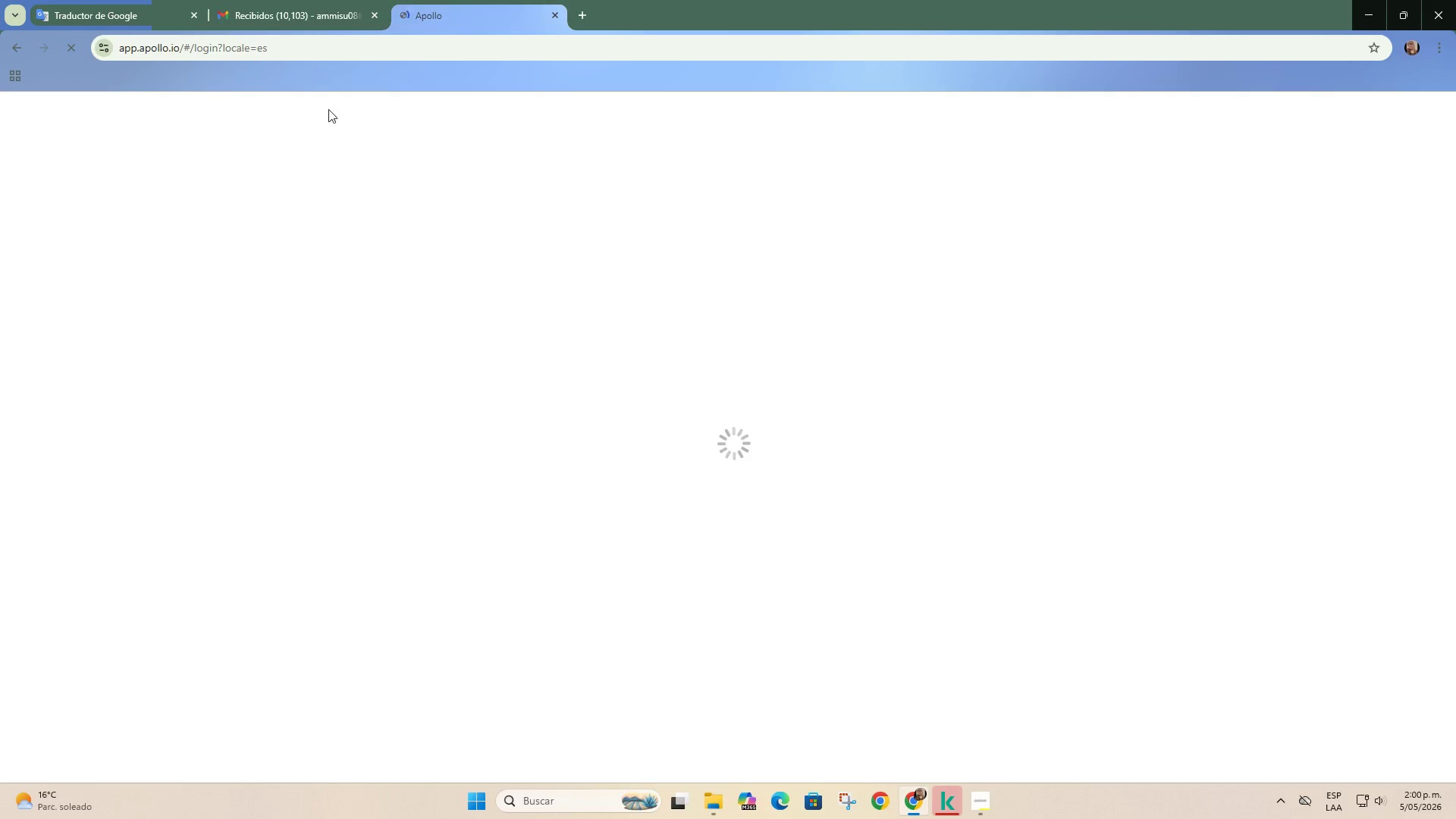 
left_click([381, 285])
 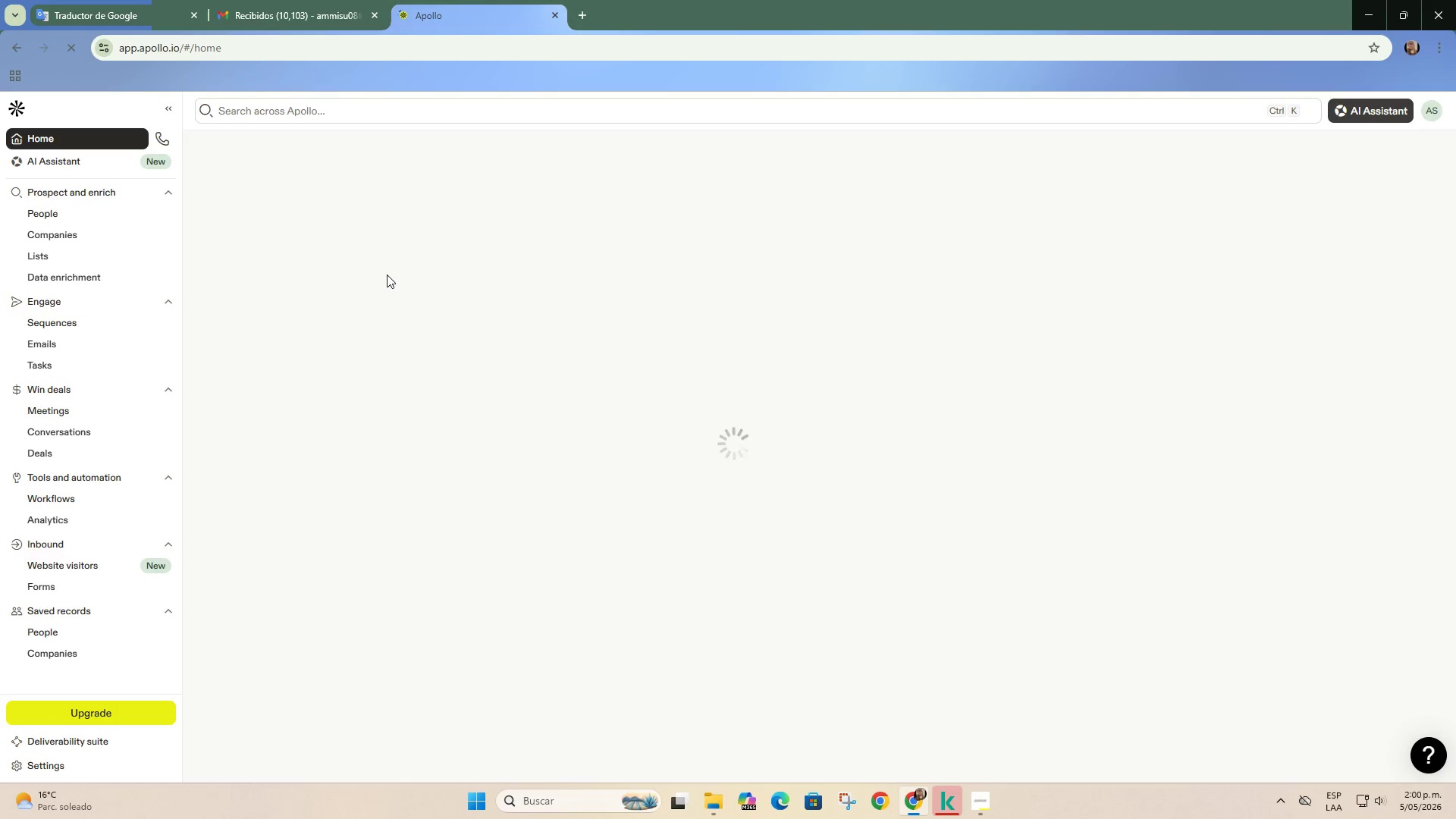 
wait(10.62)
 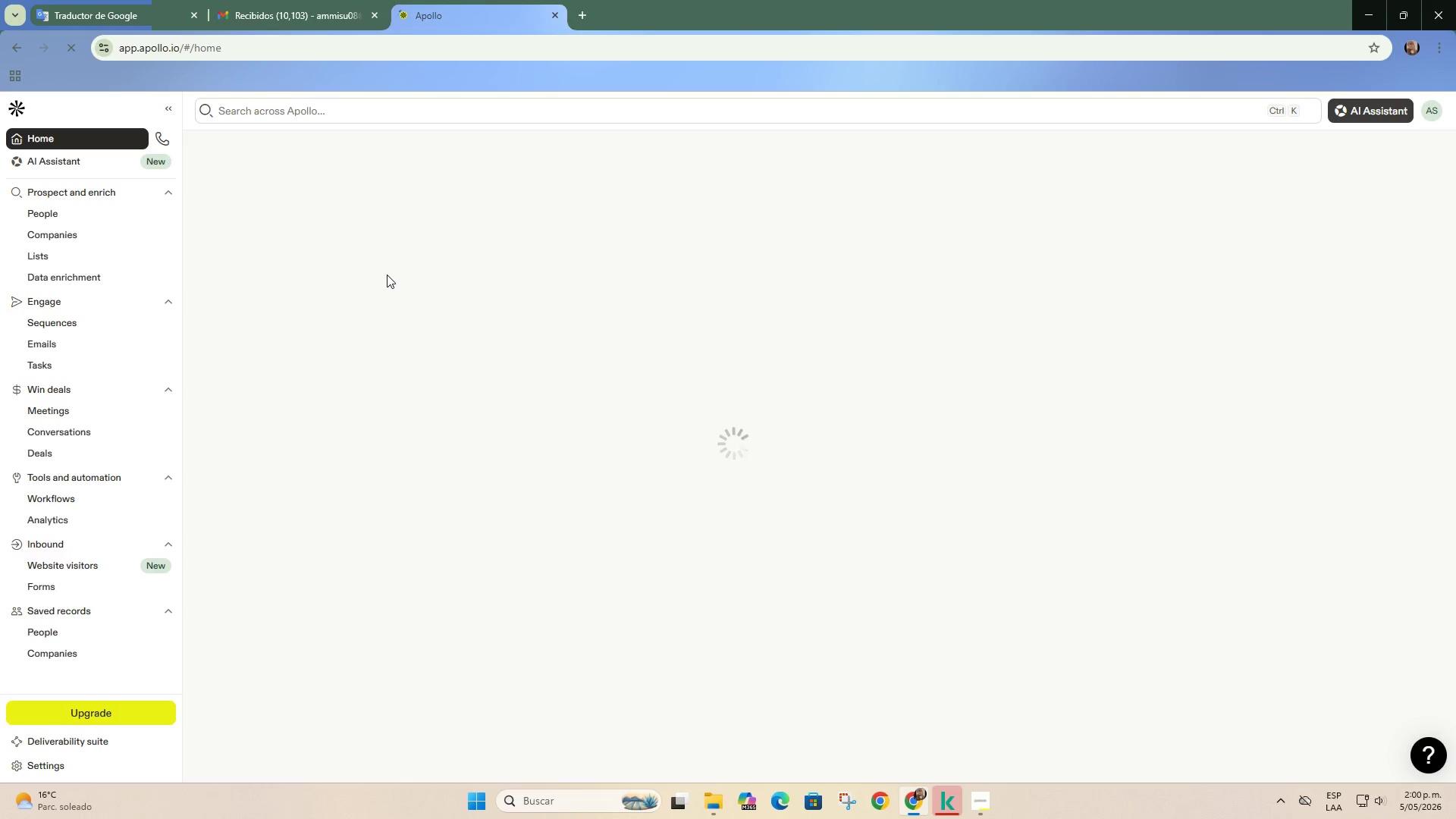 
left_click([714, 797])
 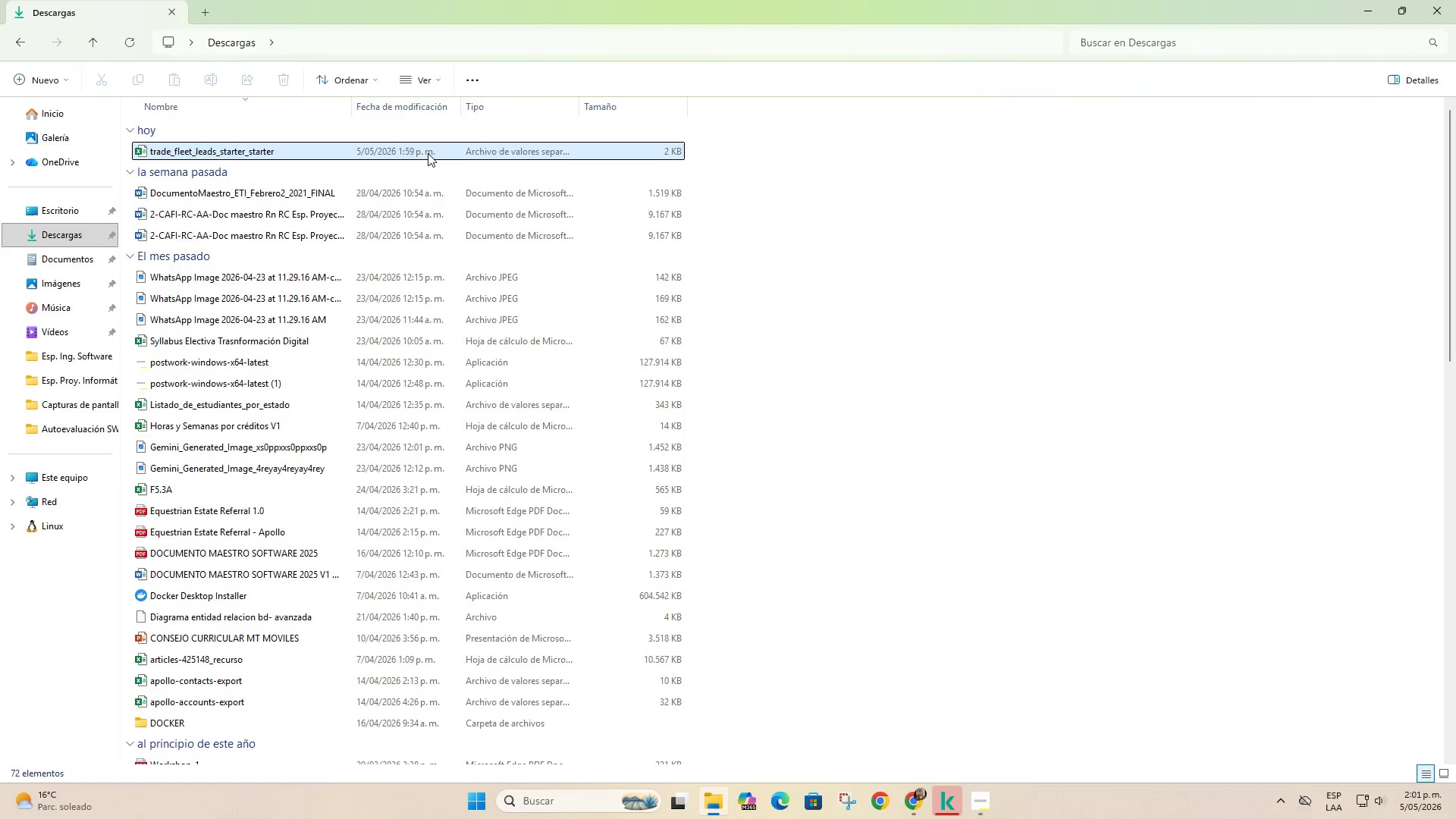 
double_click([428, 153])
 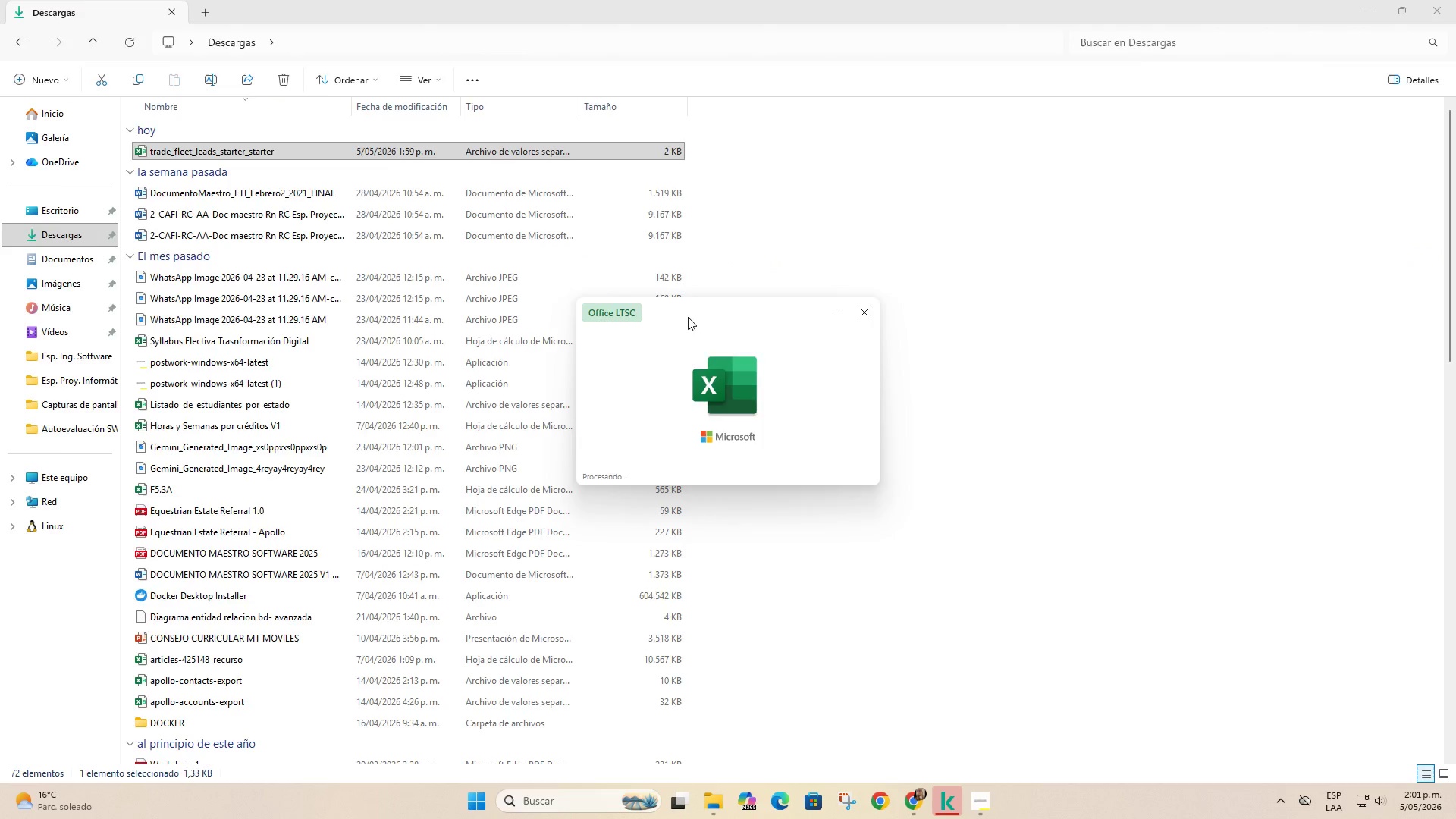 
wait(5.67)
 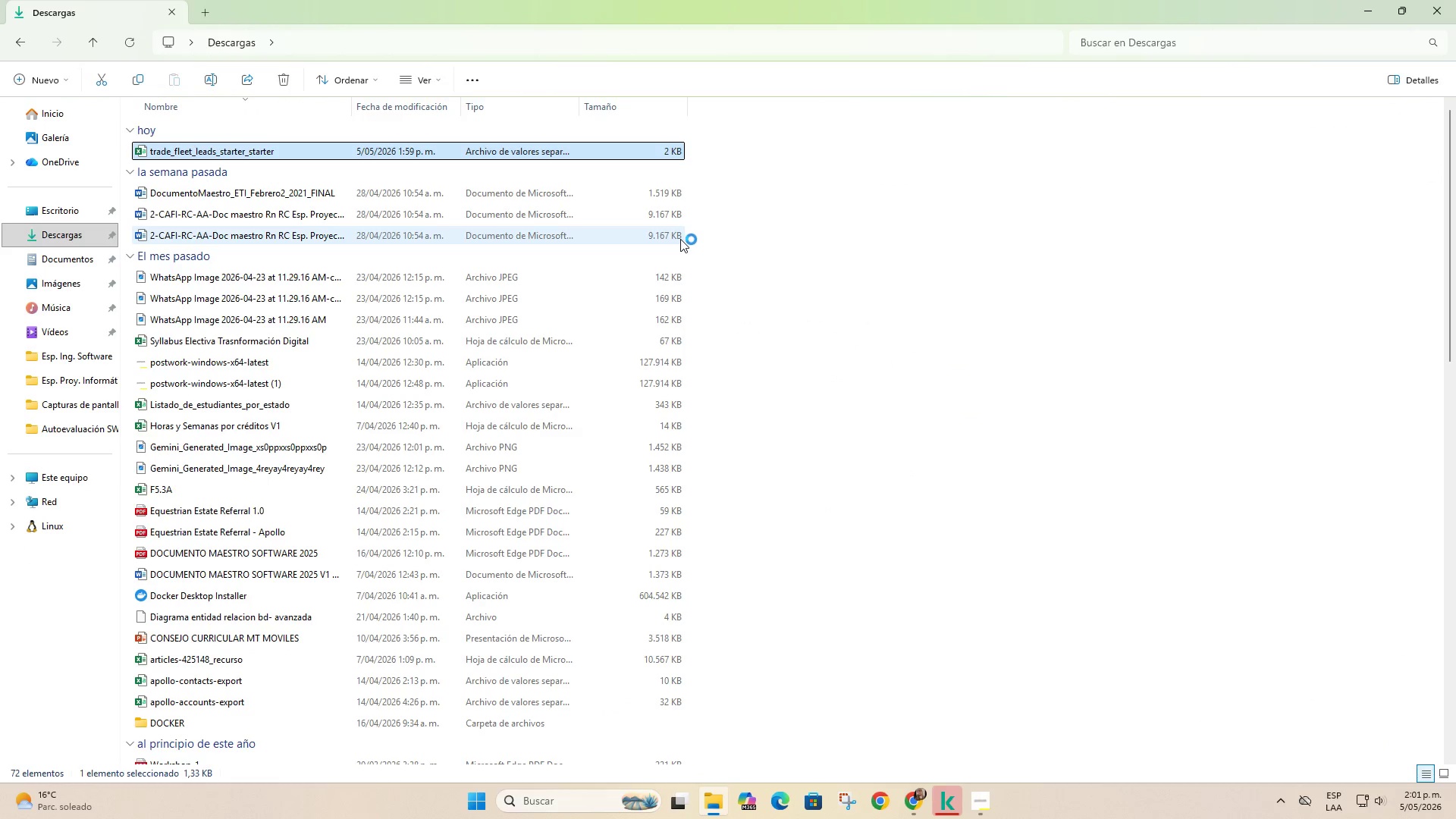 
left_click([1068, 59])
 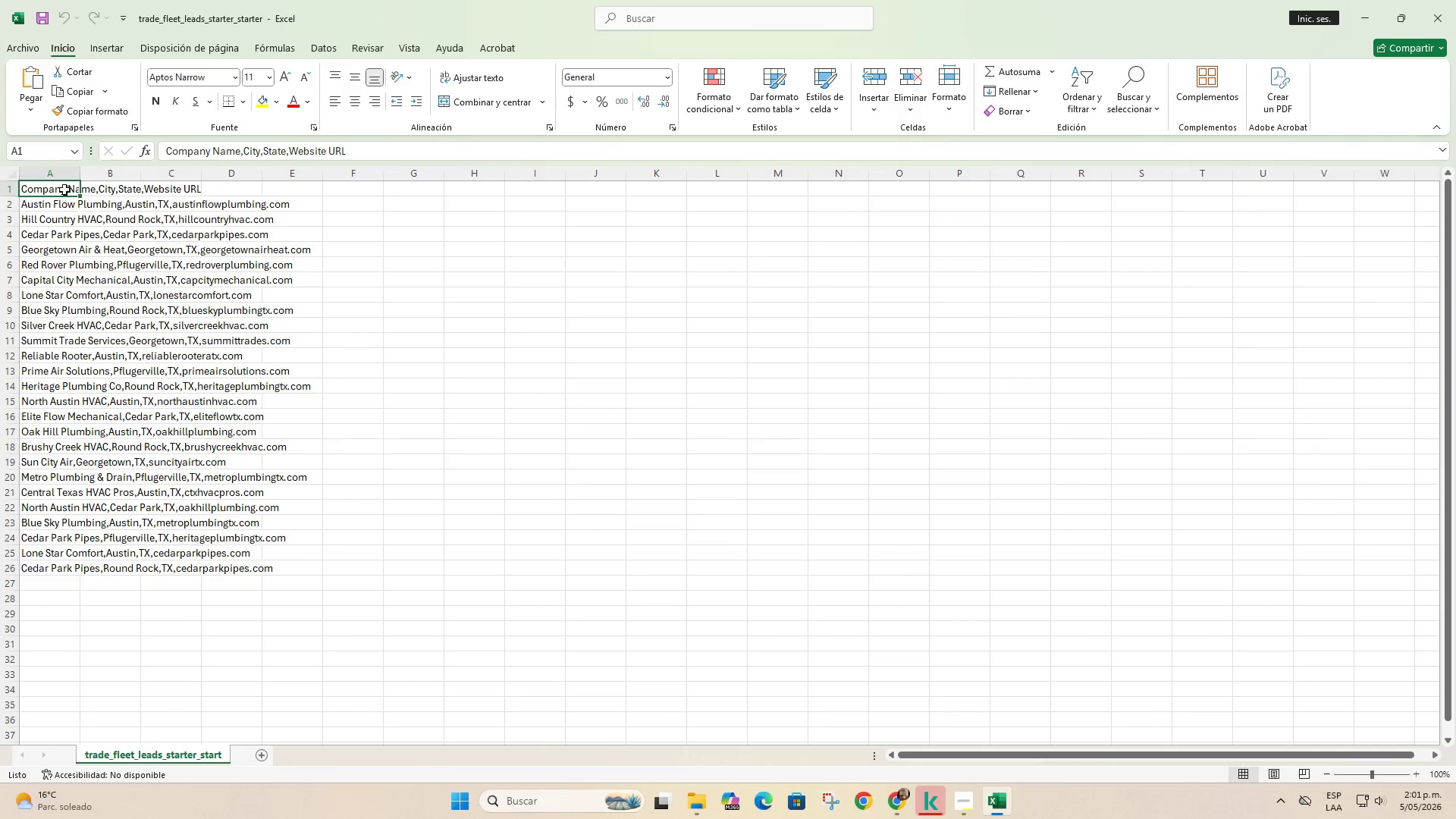 
left_click([61, 168])
 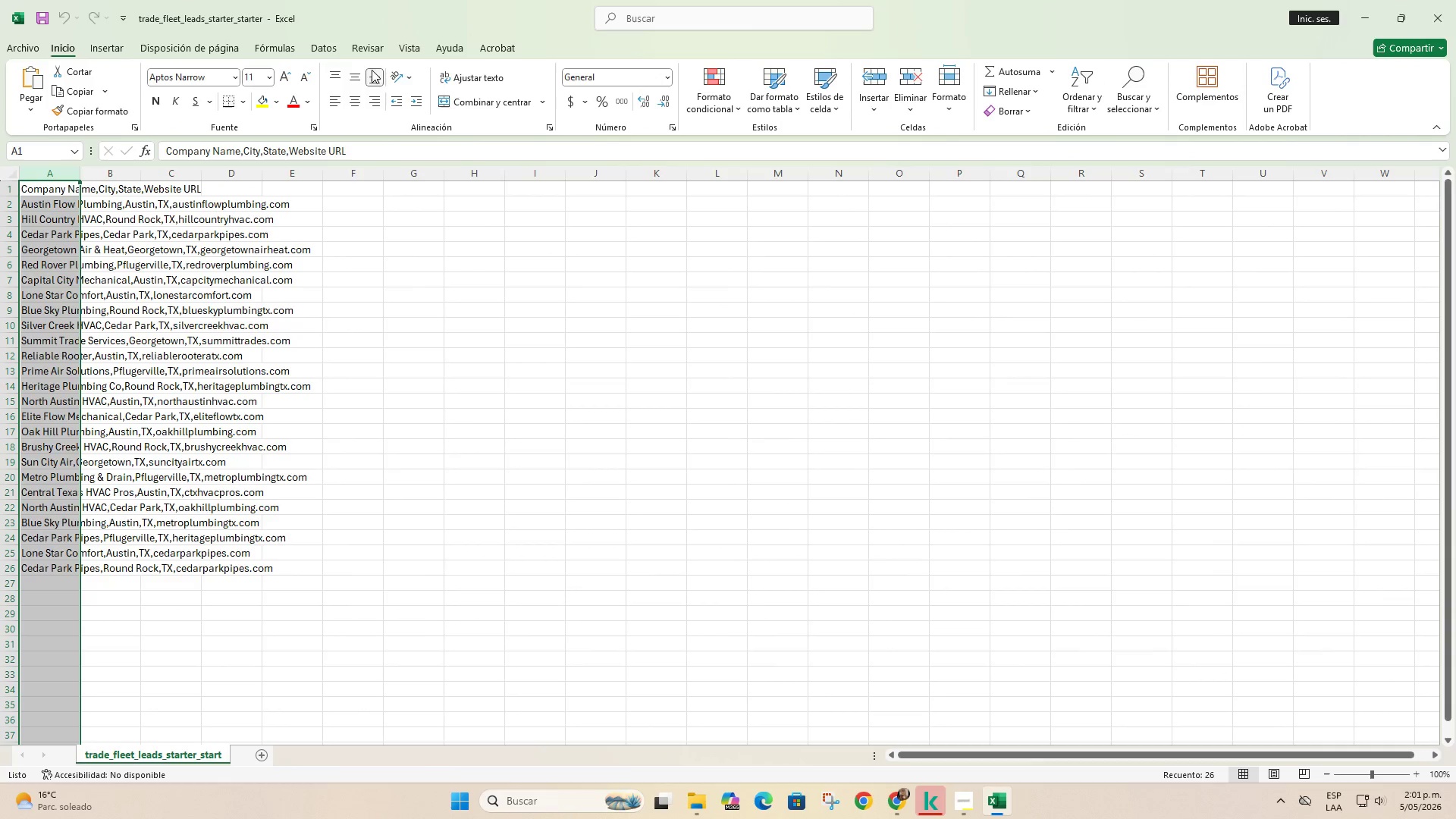 
left_click([337, 49])
 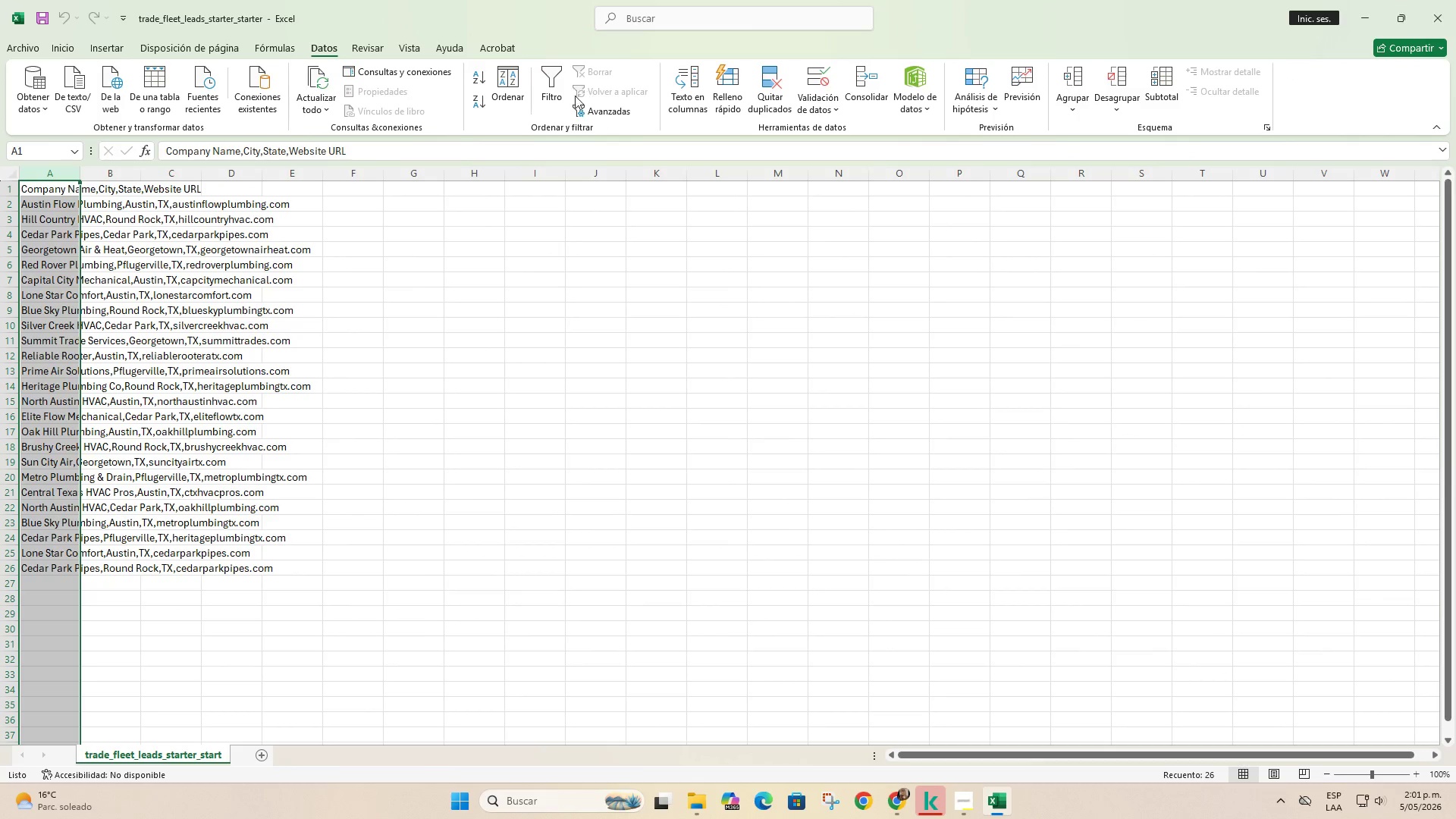 
left_click([689, 98])
 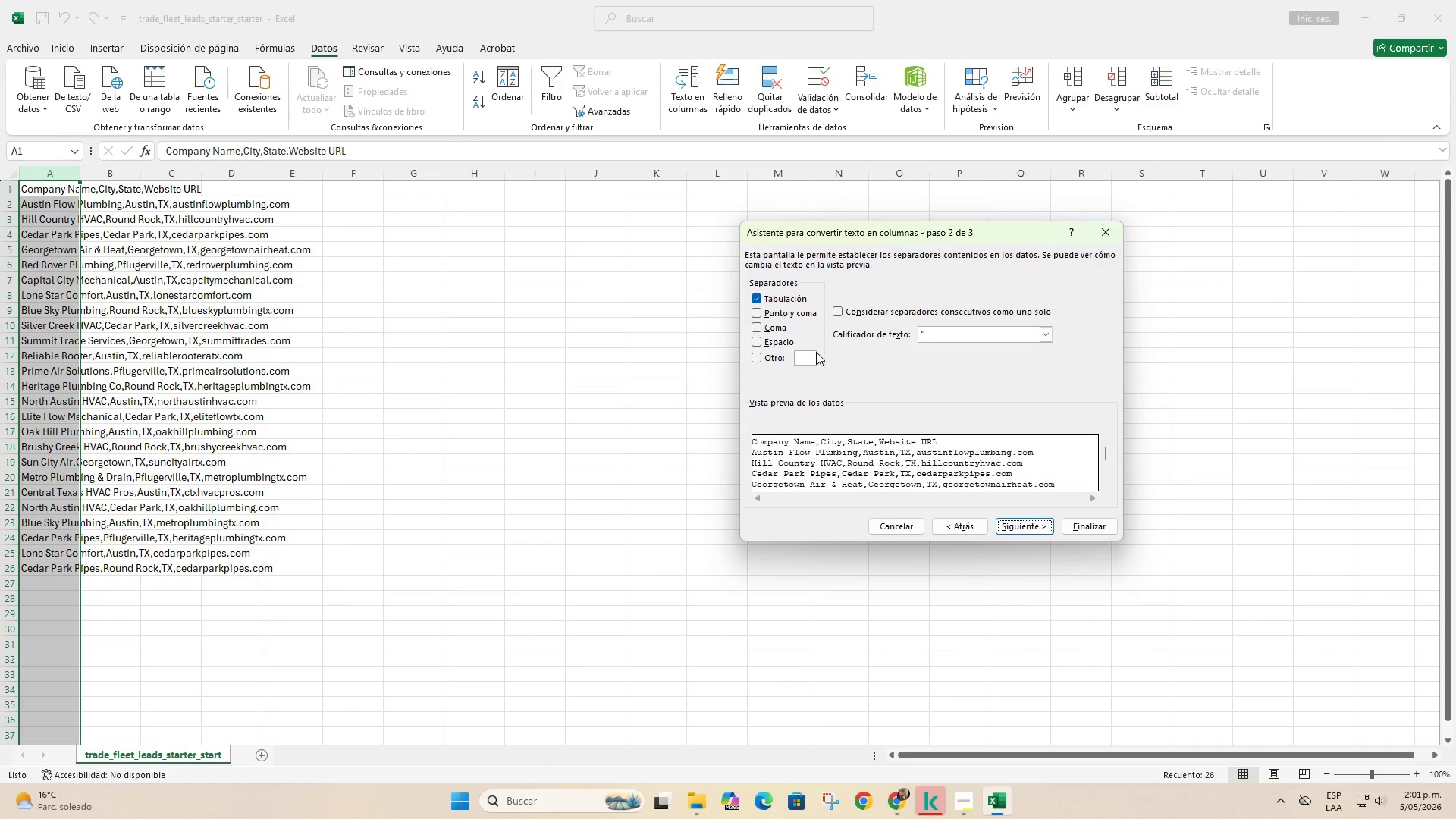 
left_click([781, 327])
 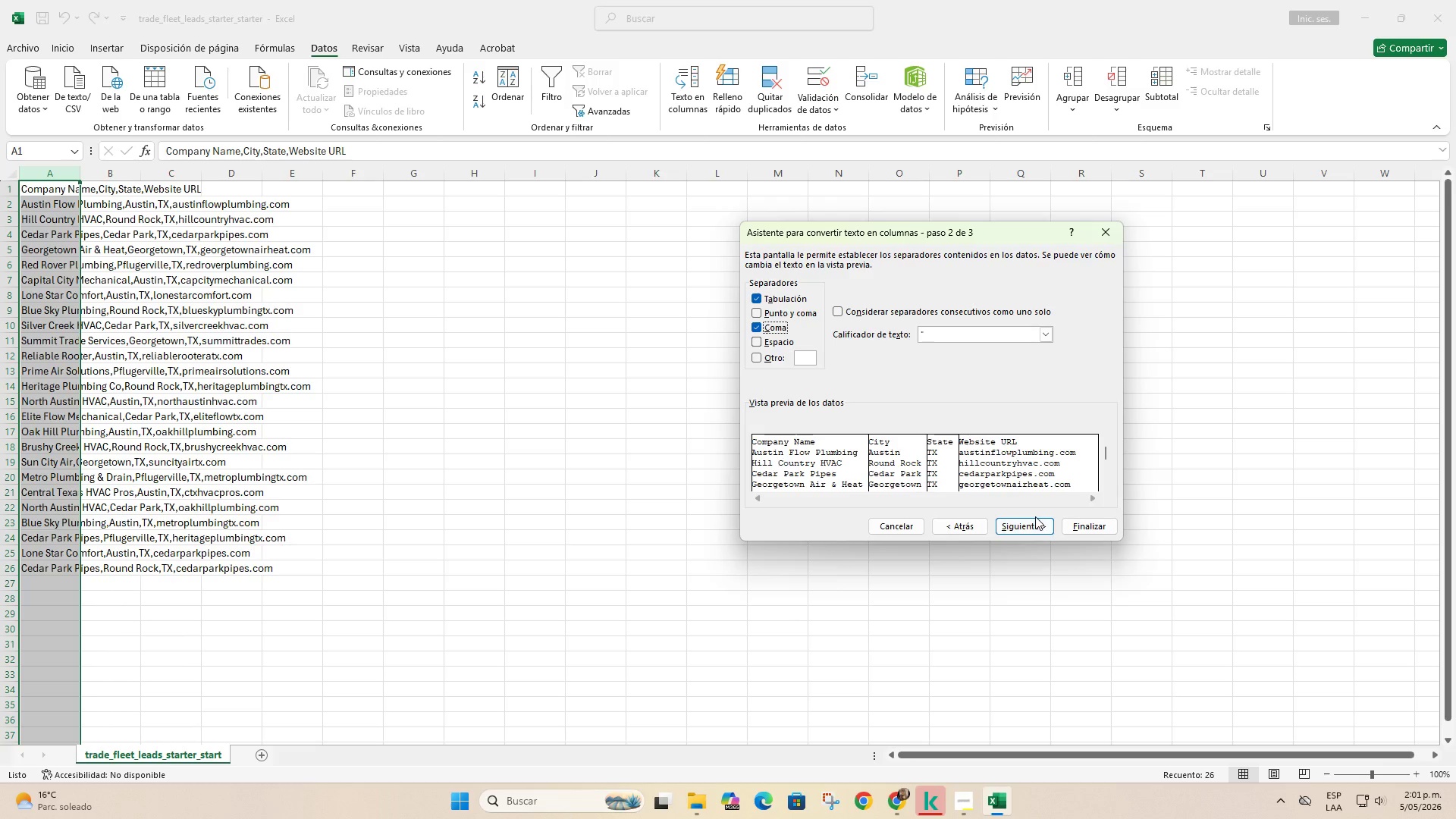 
double_click([1038, 526])
 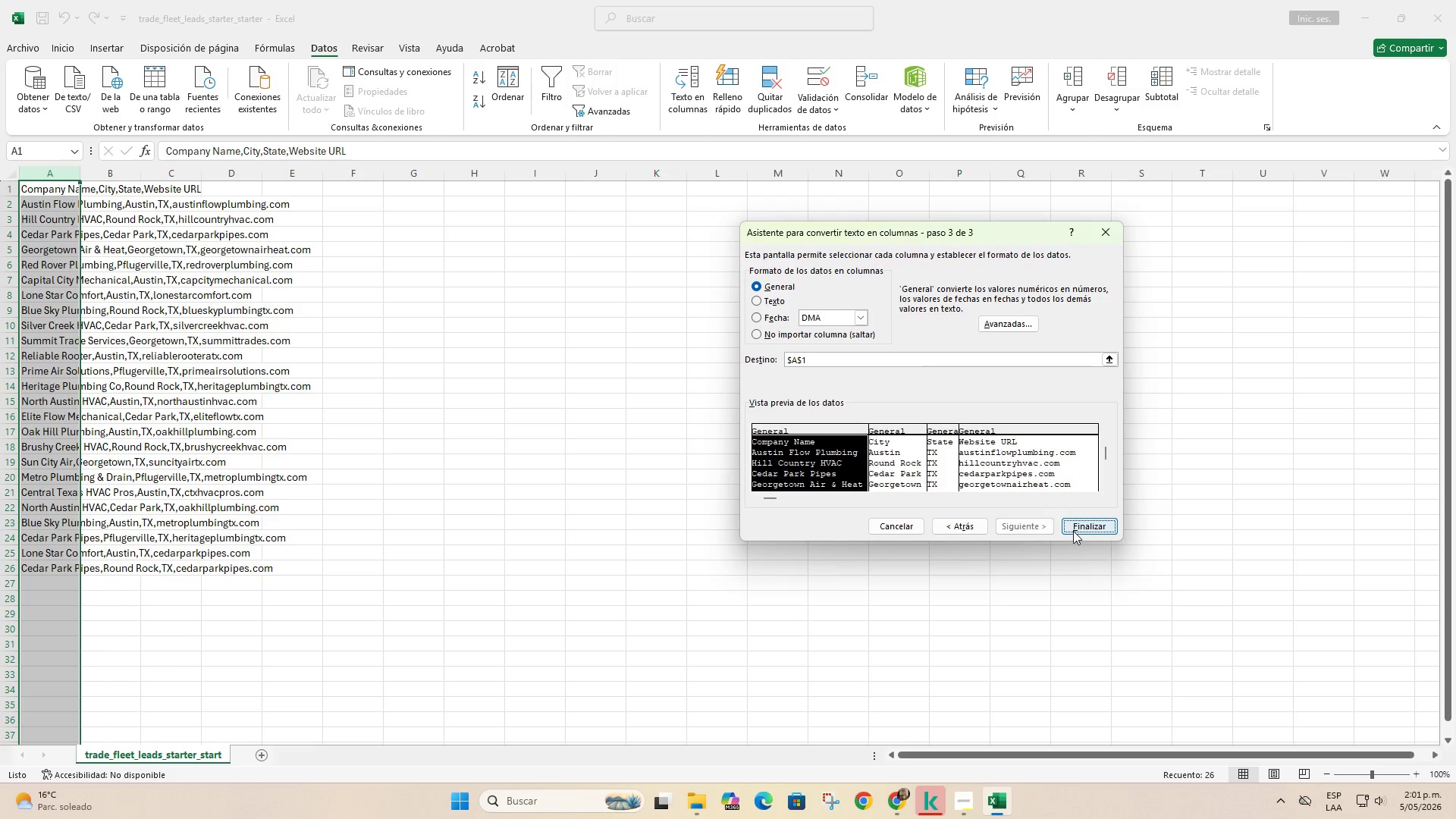 
left_click([1073, 531])
 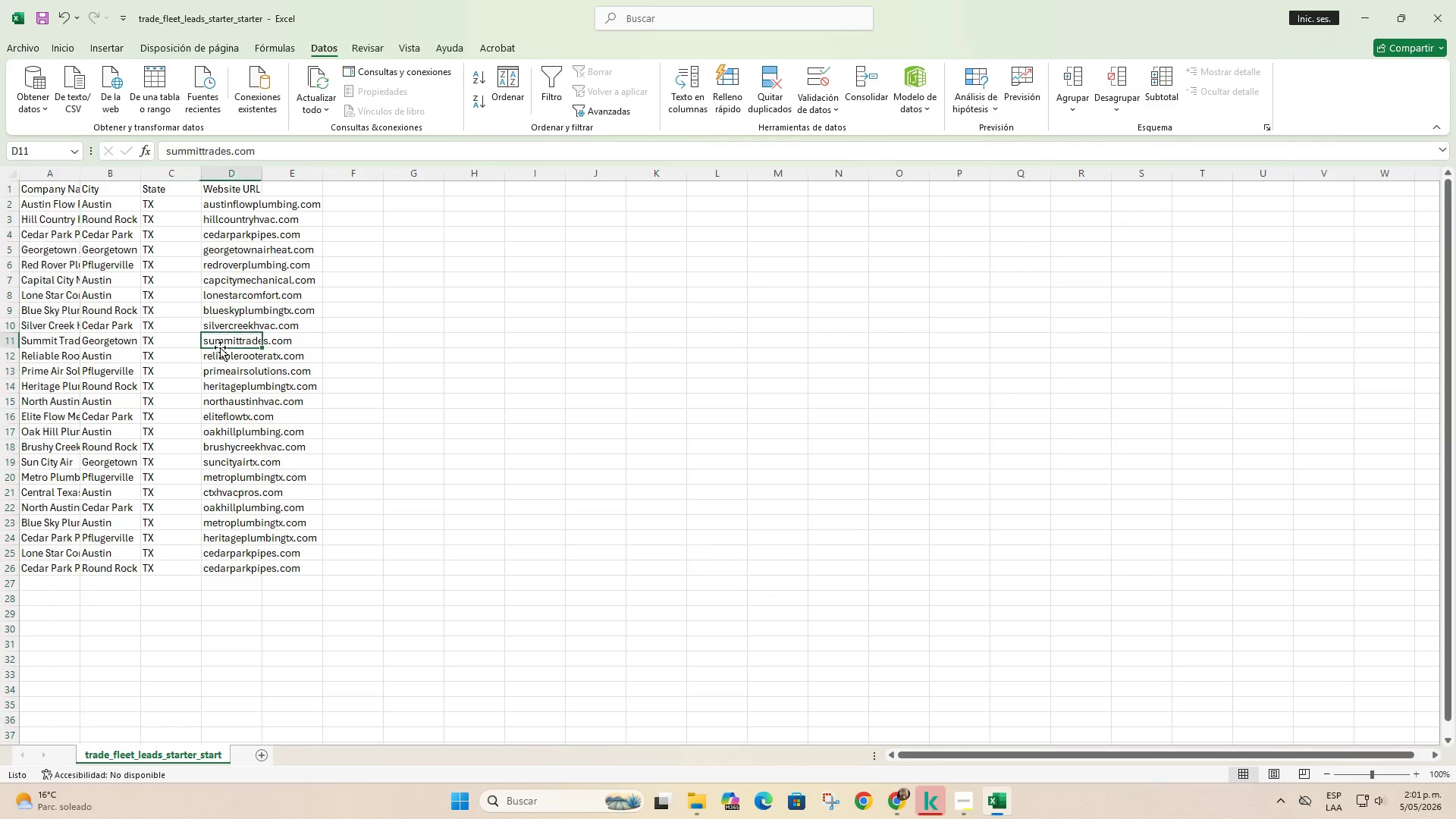 
double_click([157, 307])
 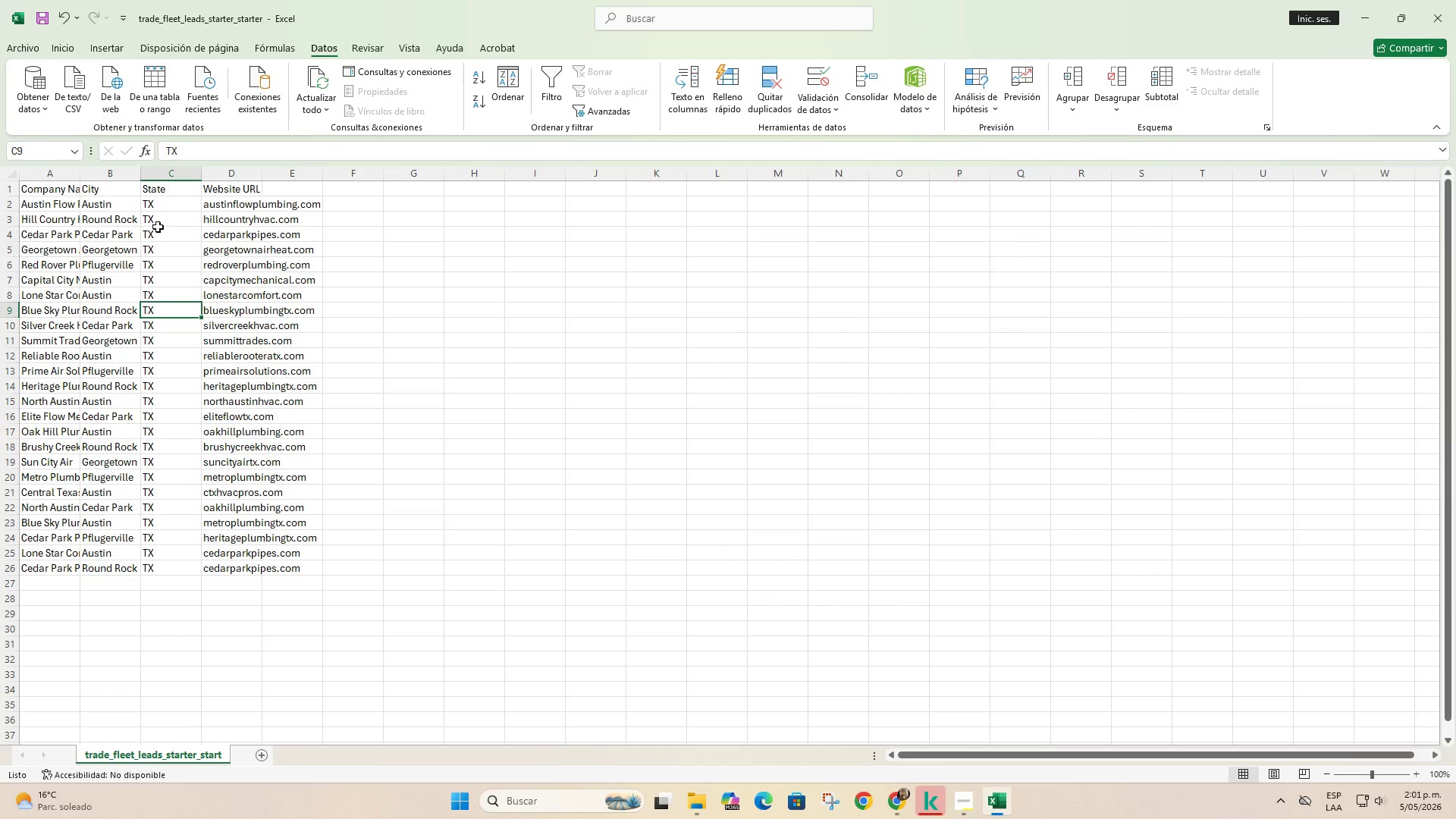 
left_click([156, 206])
 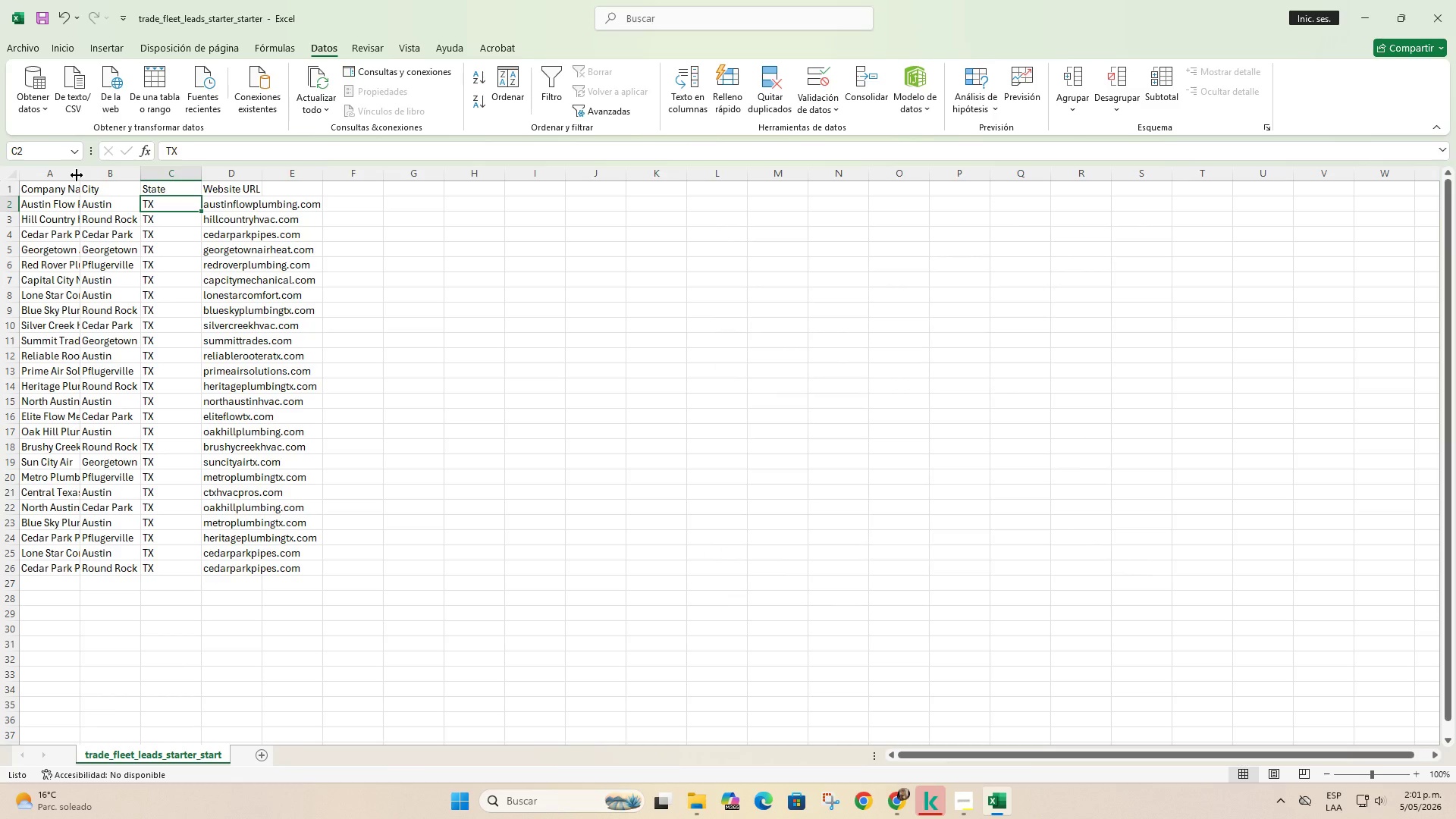 
double_click([77, 175])
 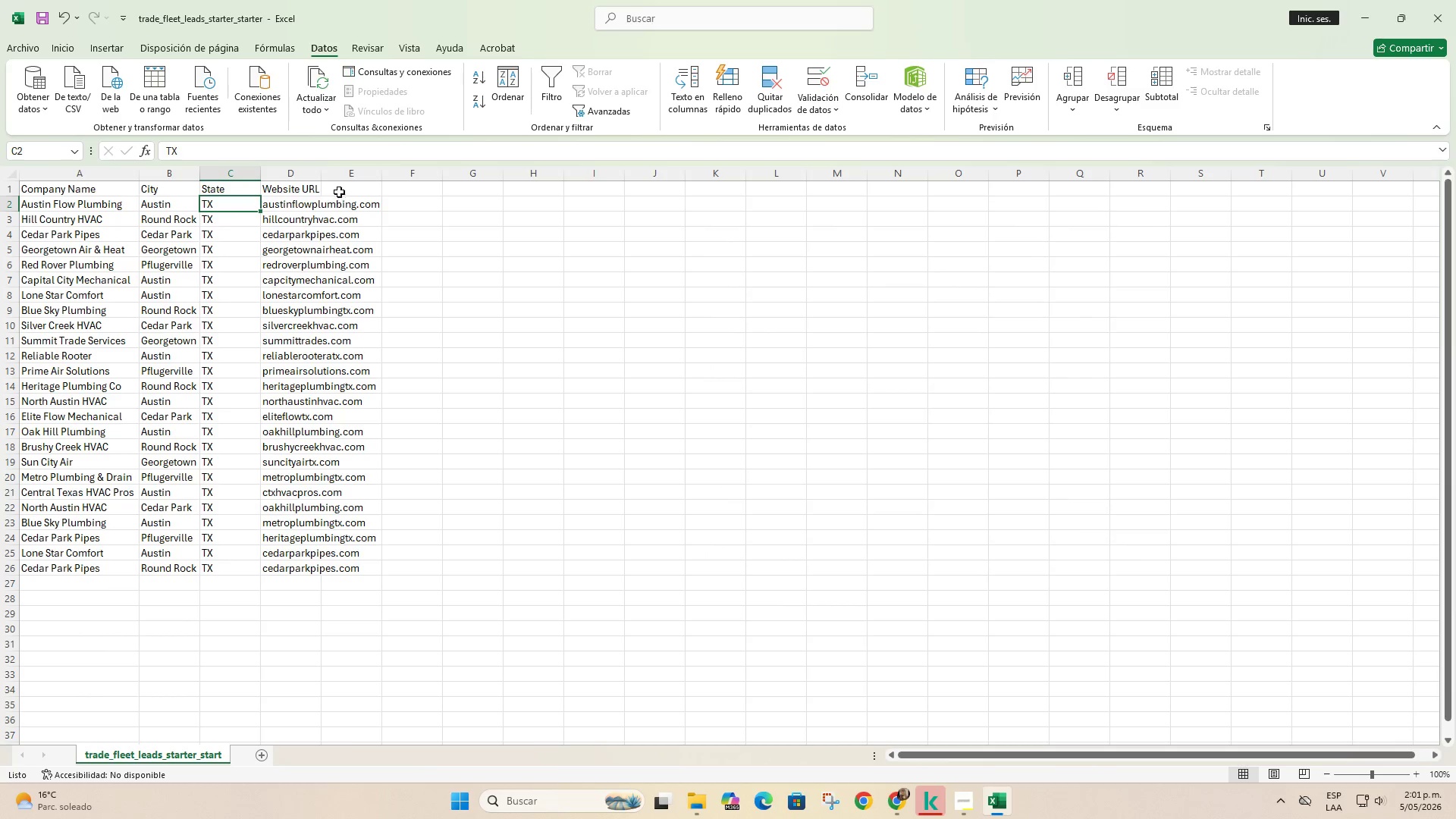 
double_click([319, 177])
 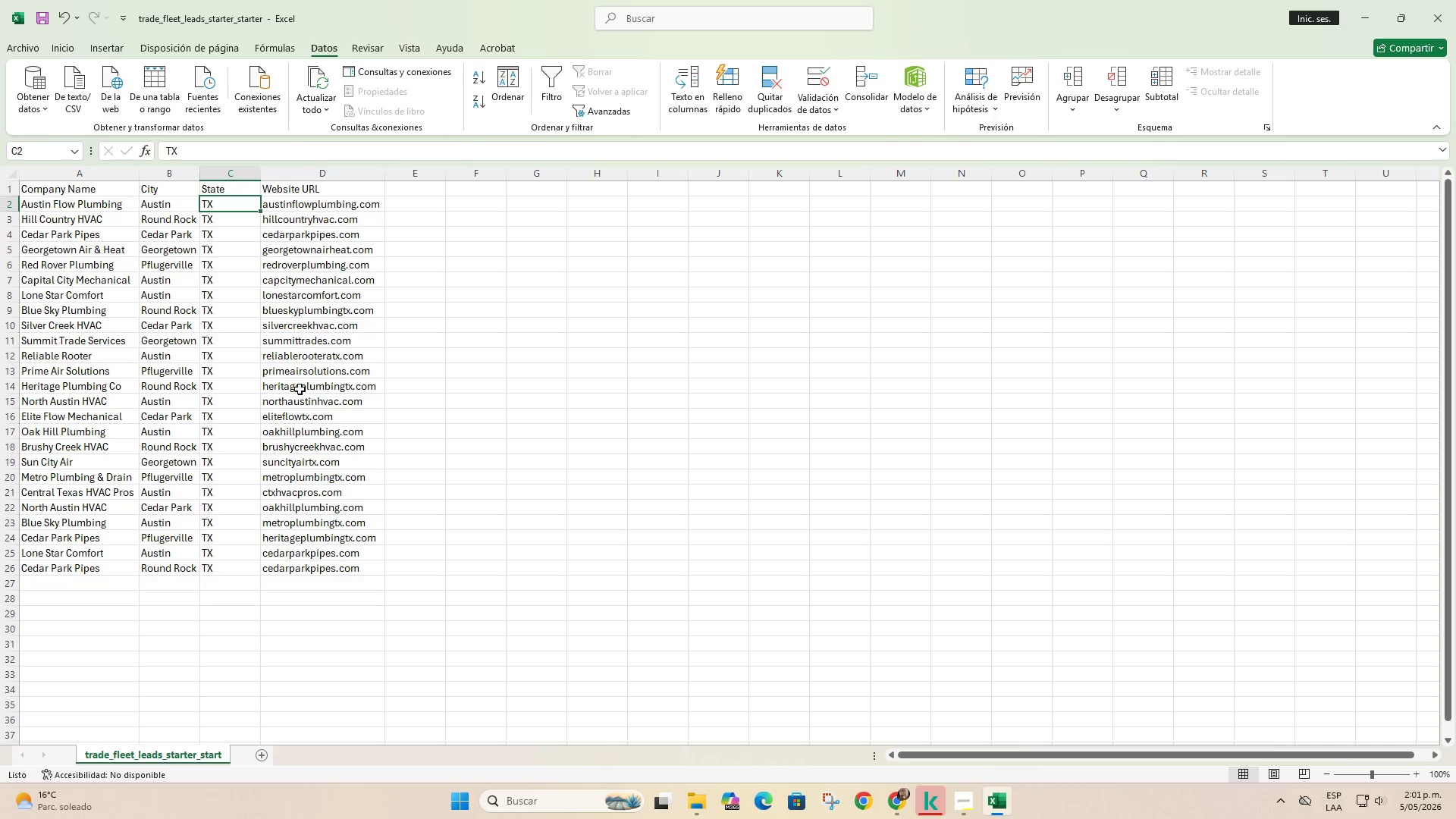 
wait(7.83)
 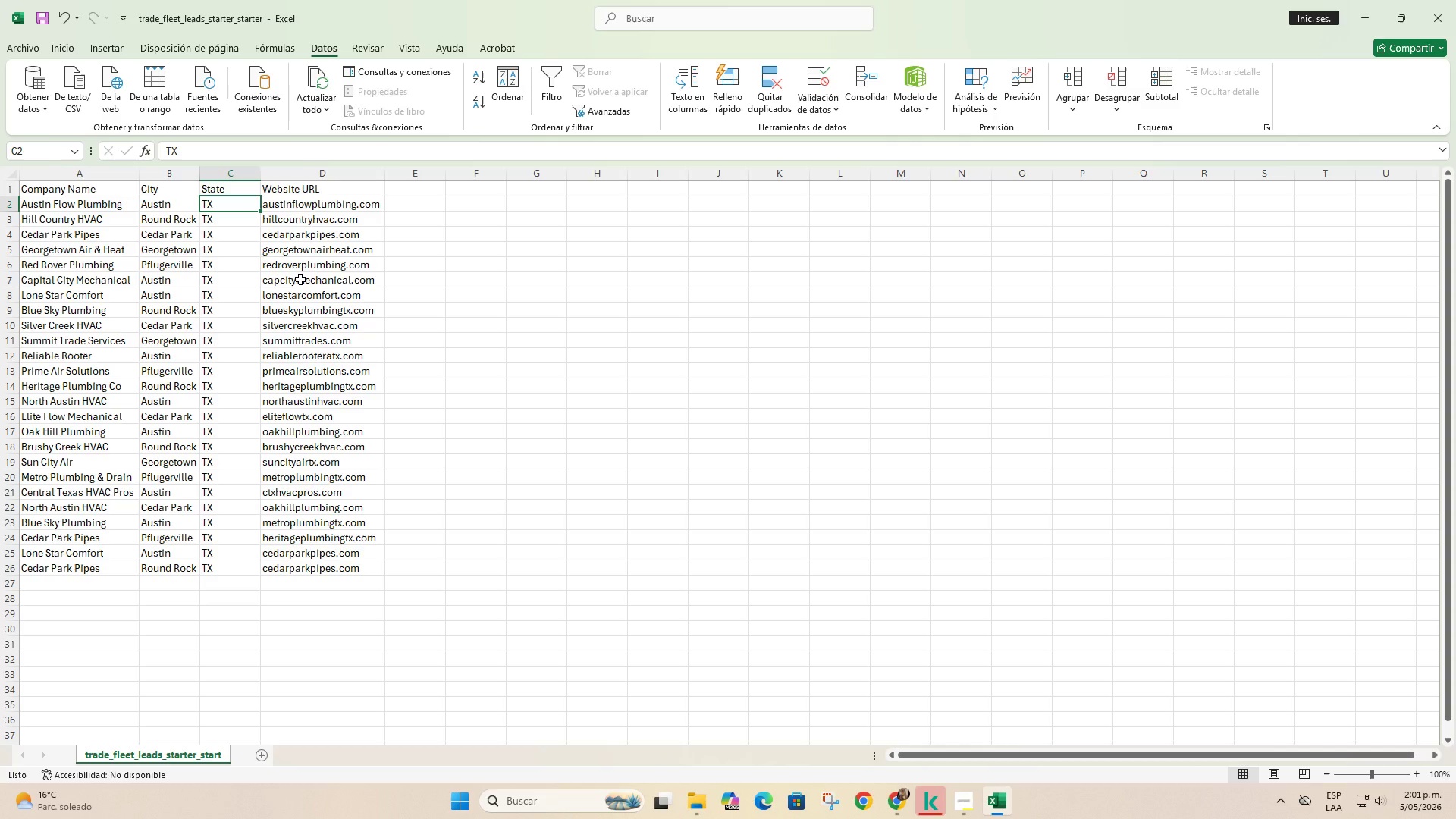 
left_click([875, 735])
 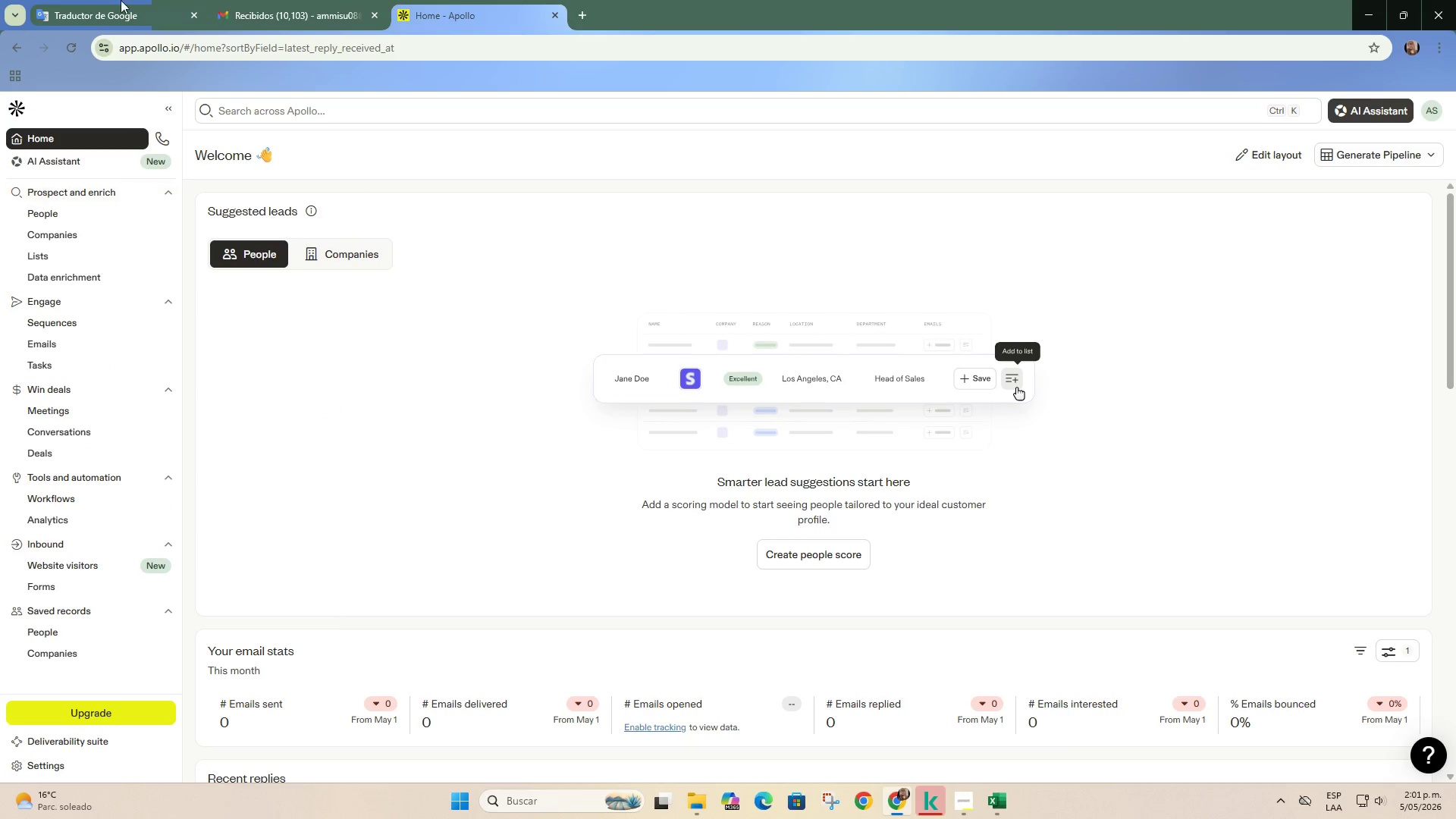 
left_click([139, 0])
 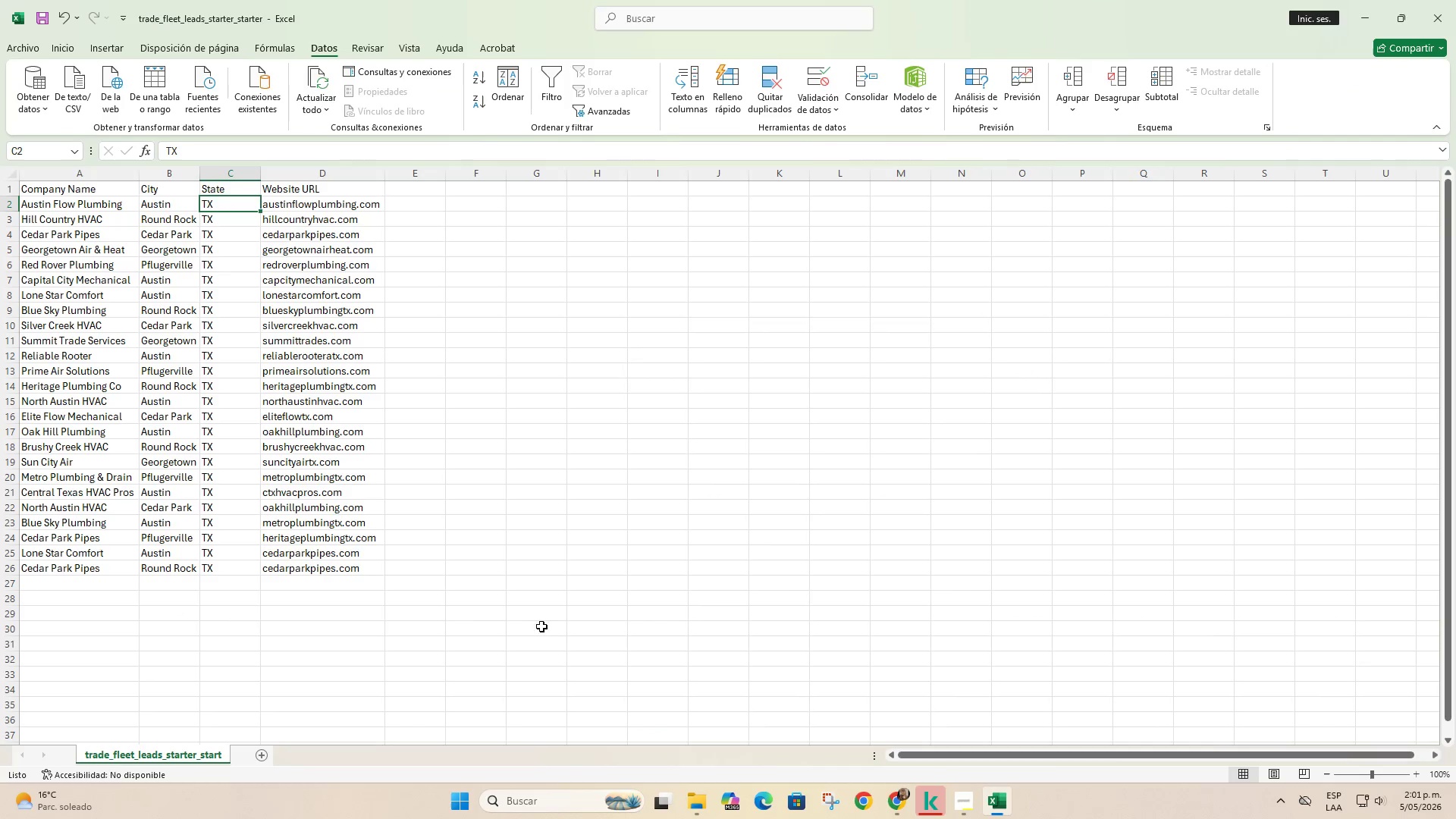 
wait(9.78)
 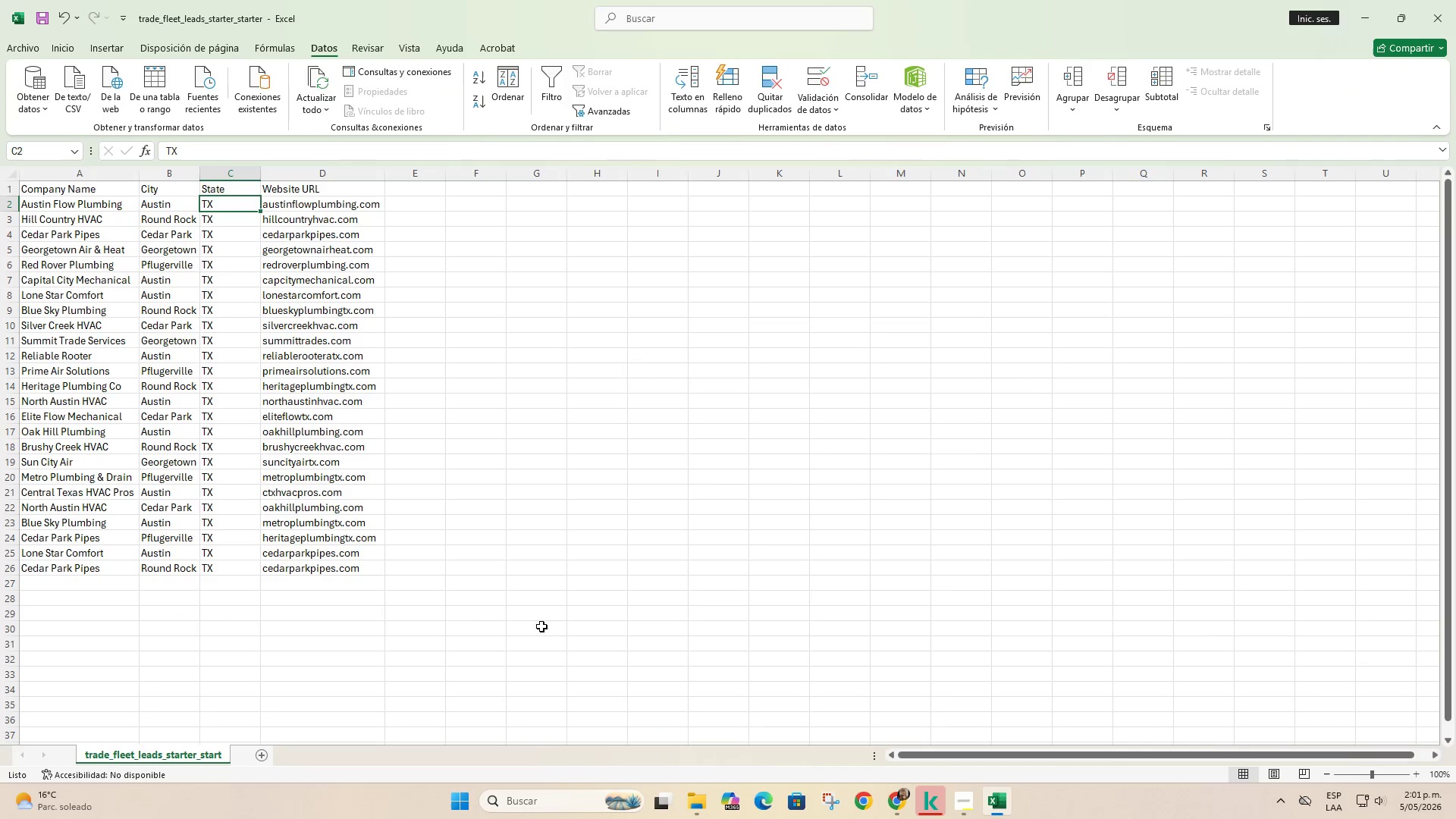 
left_click([670, 721])
 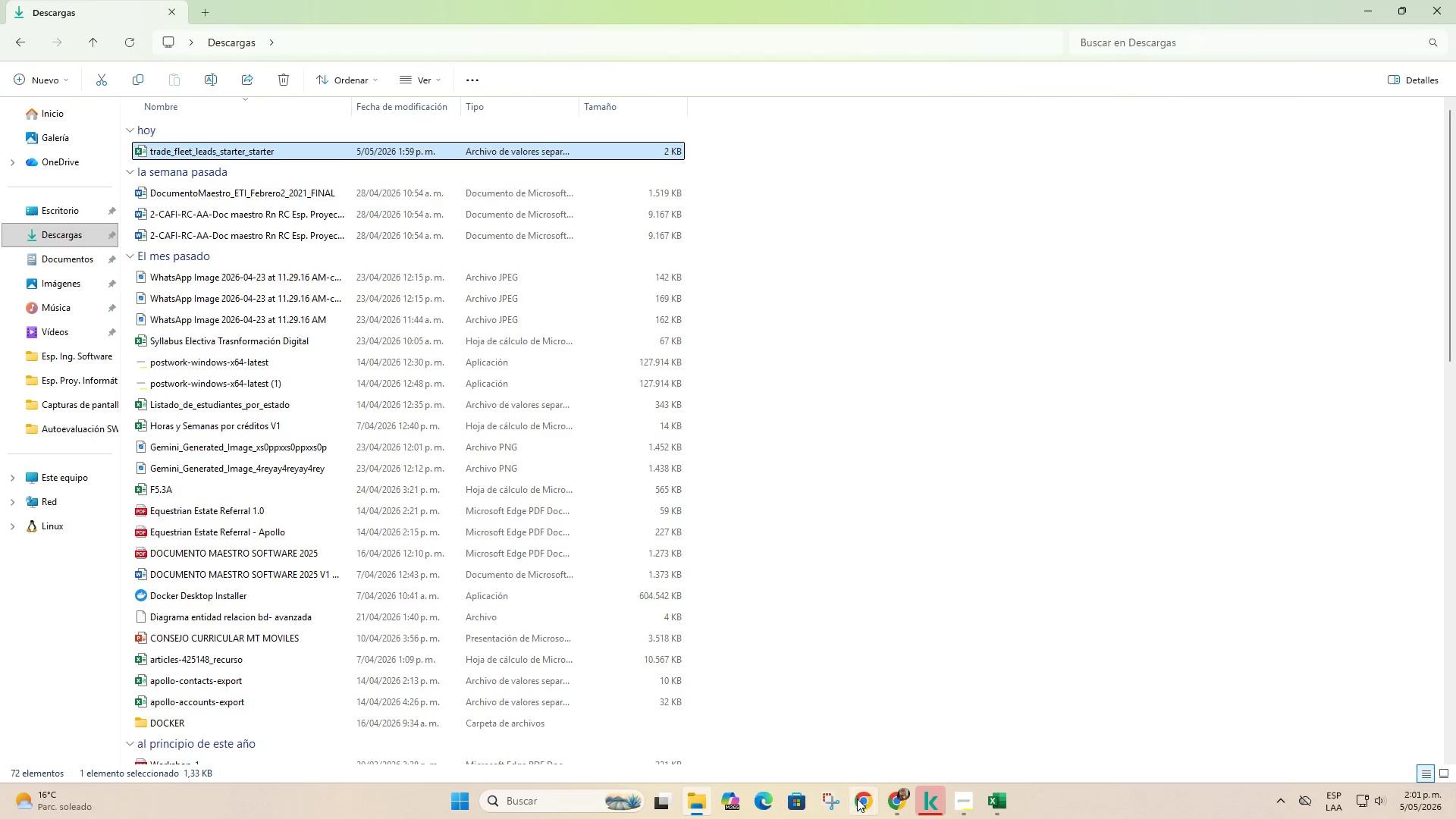 
left_click([905, 795])
 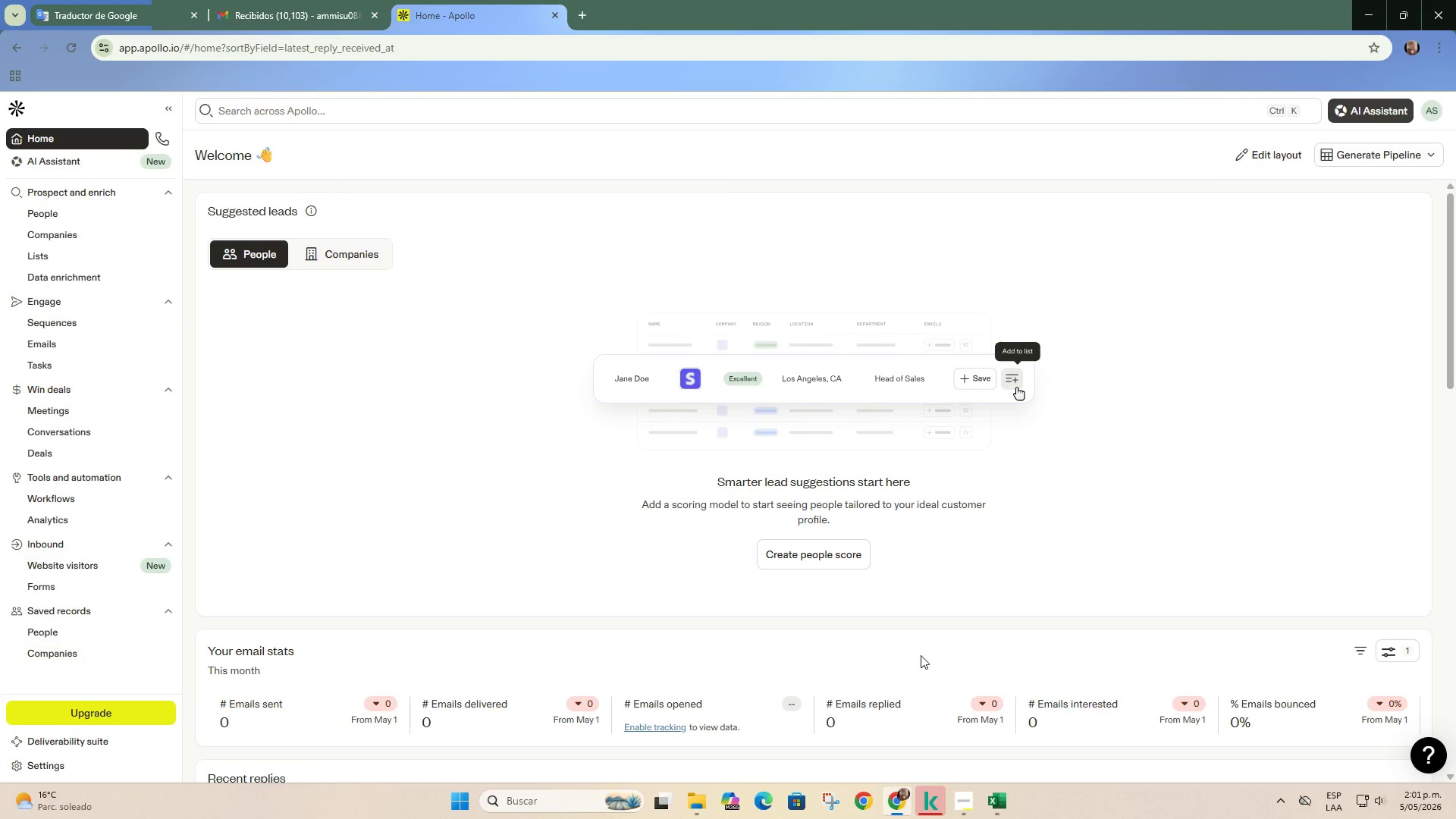 
left_click([998, 799])
 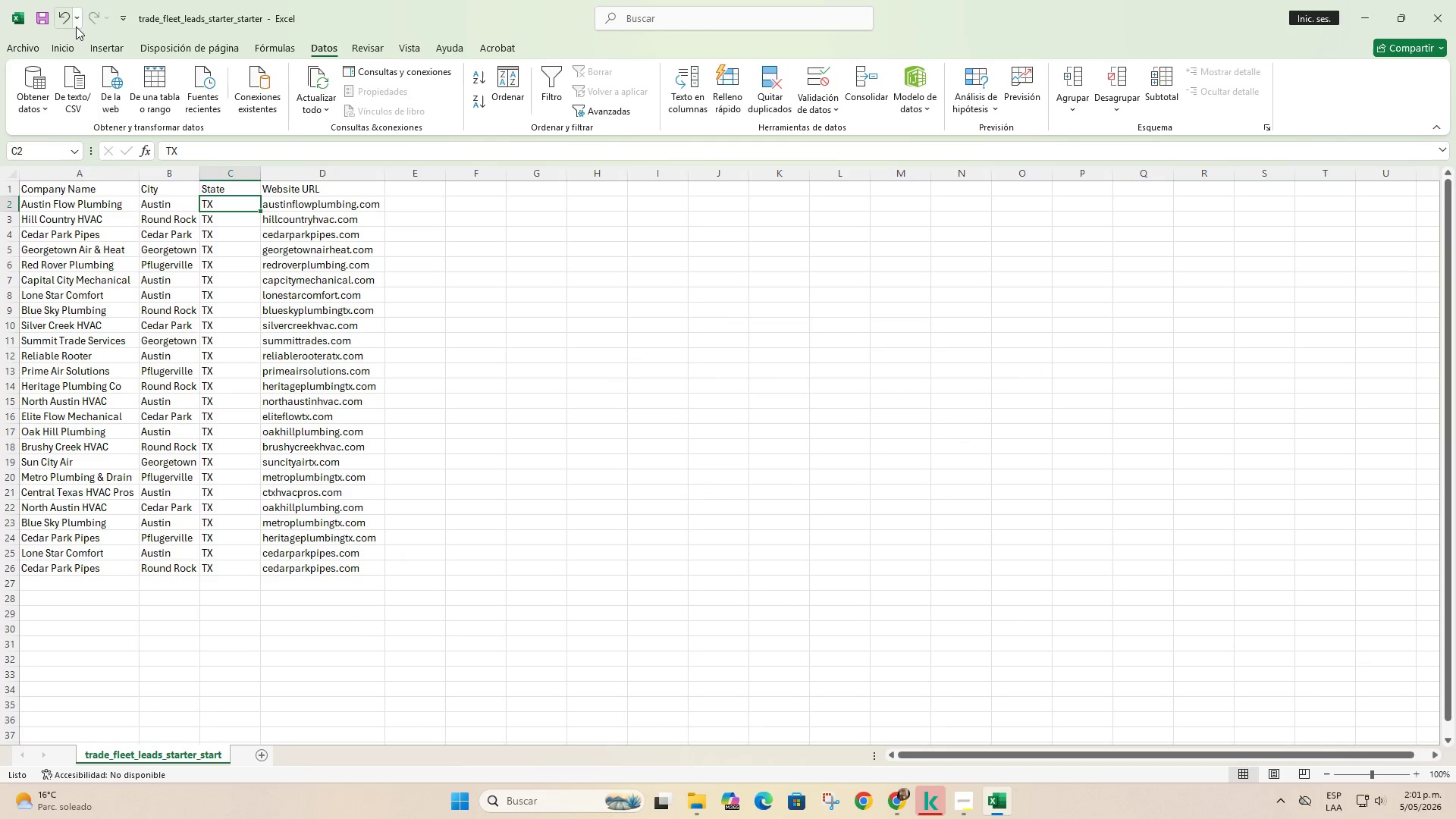 
left_click([46, 26])
 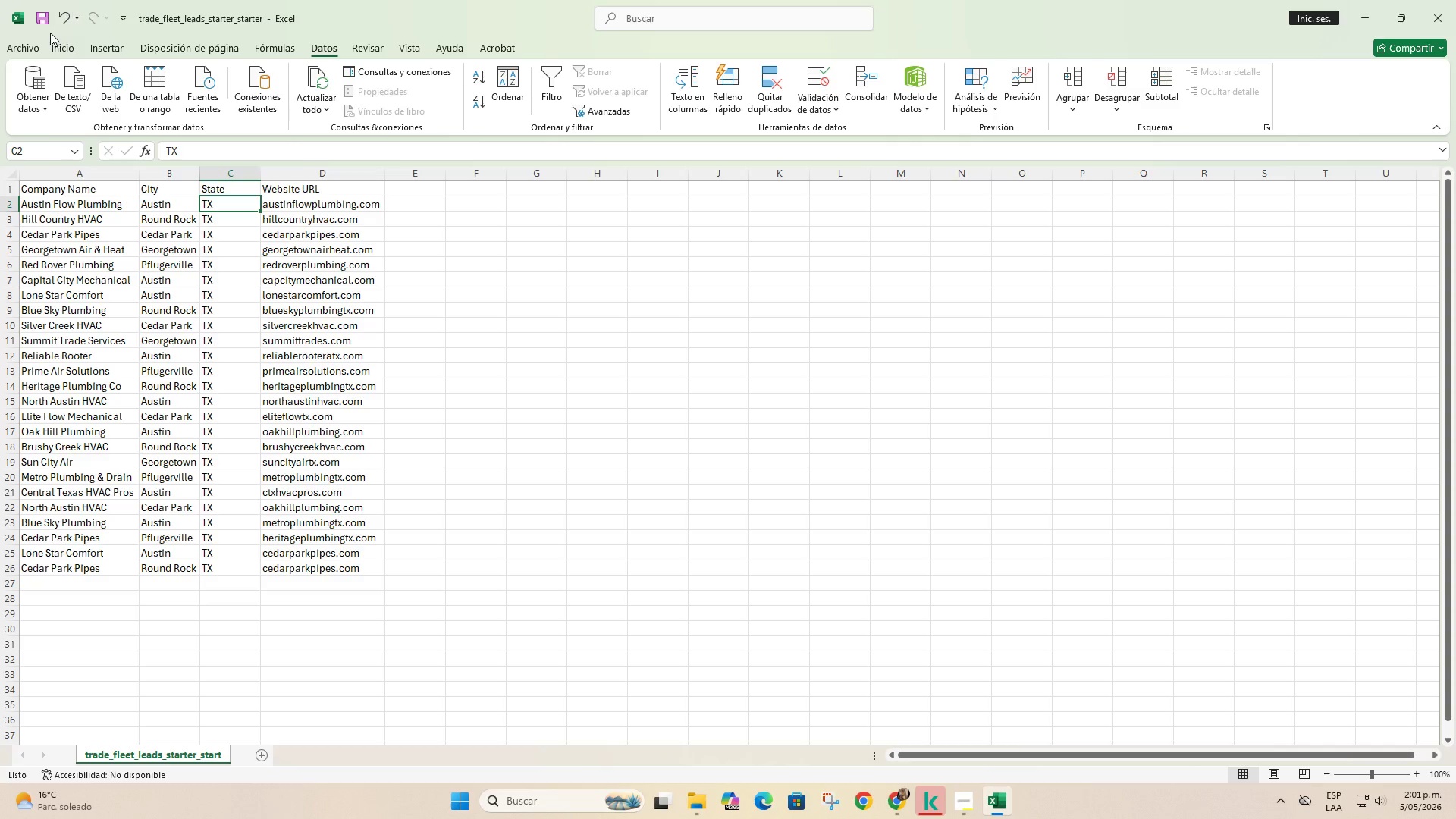 
double_click([44, 24])
 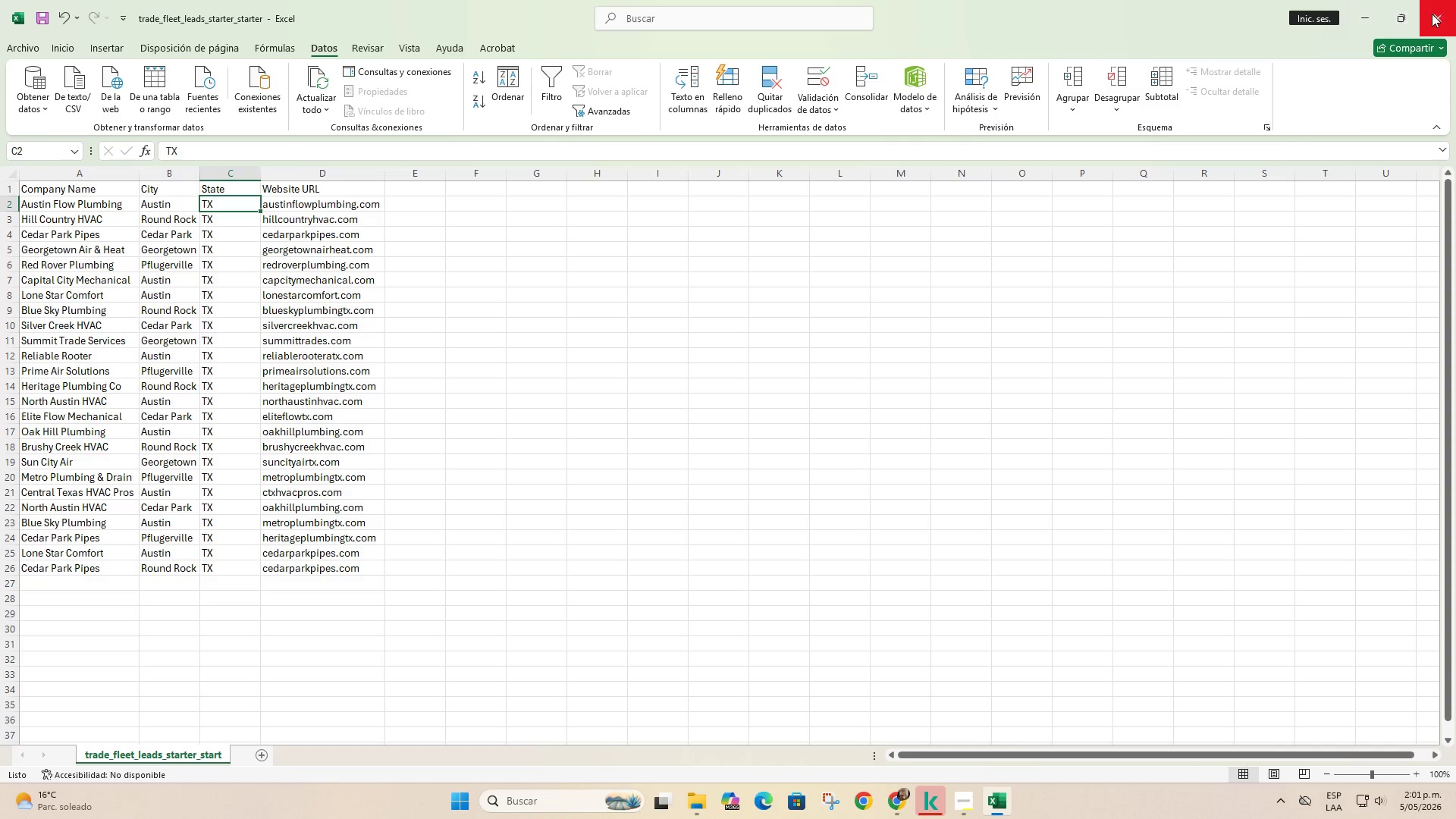 
left_click([1434, 14])
 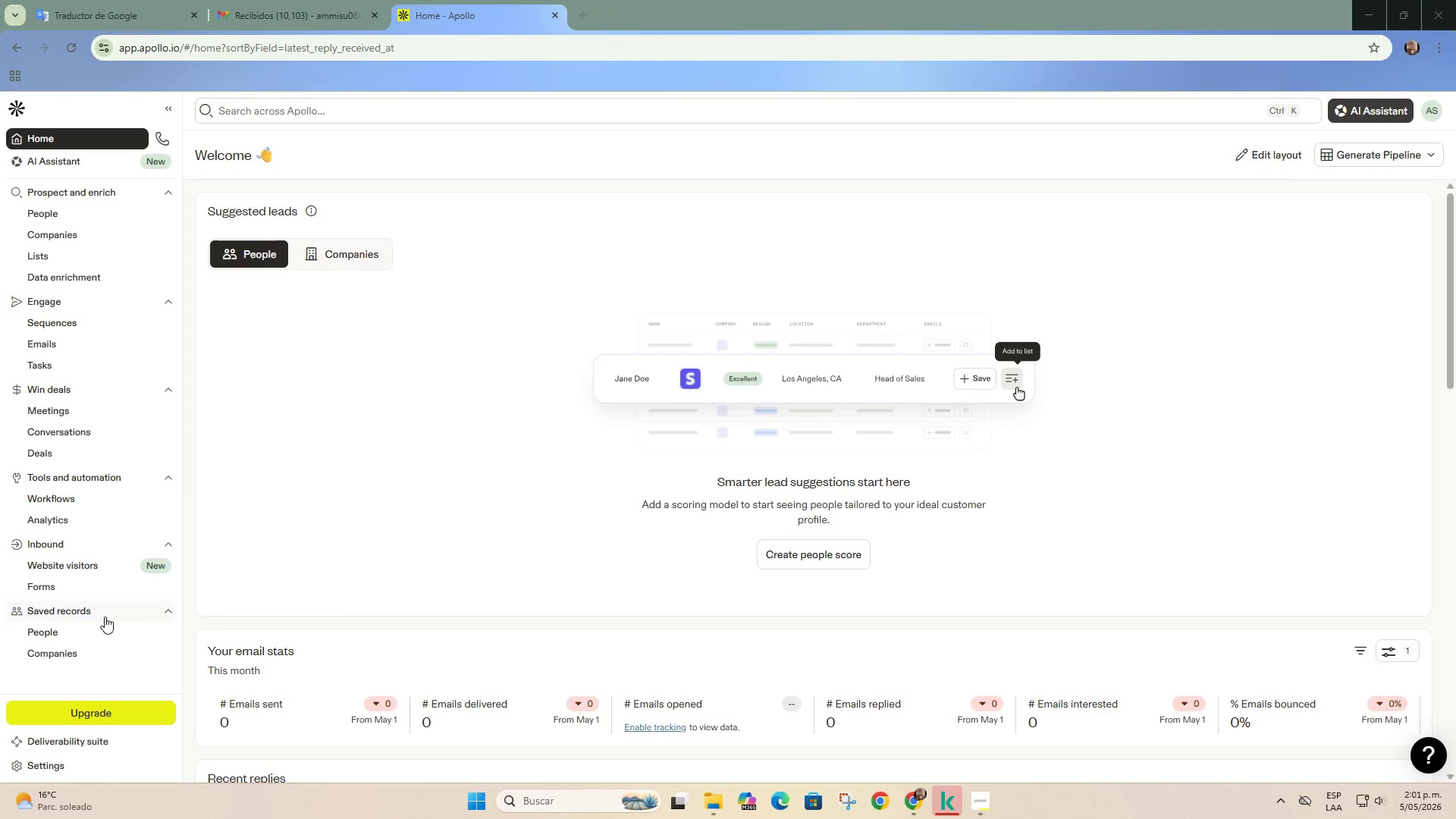 
scroll: coordinate [90, 606], scroll_direction: down, amount: 1.0
 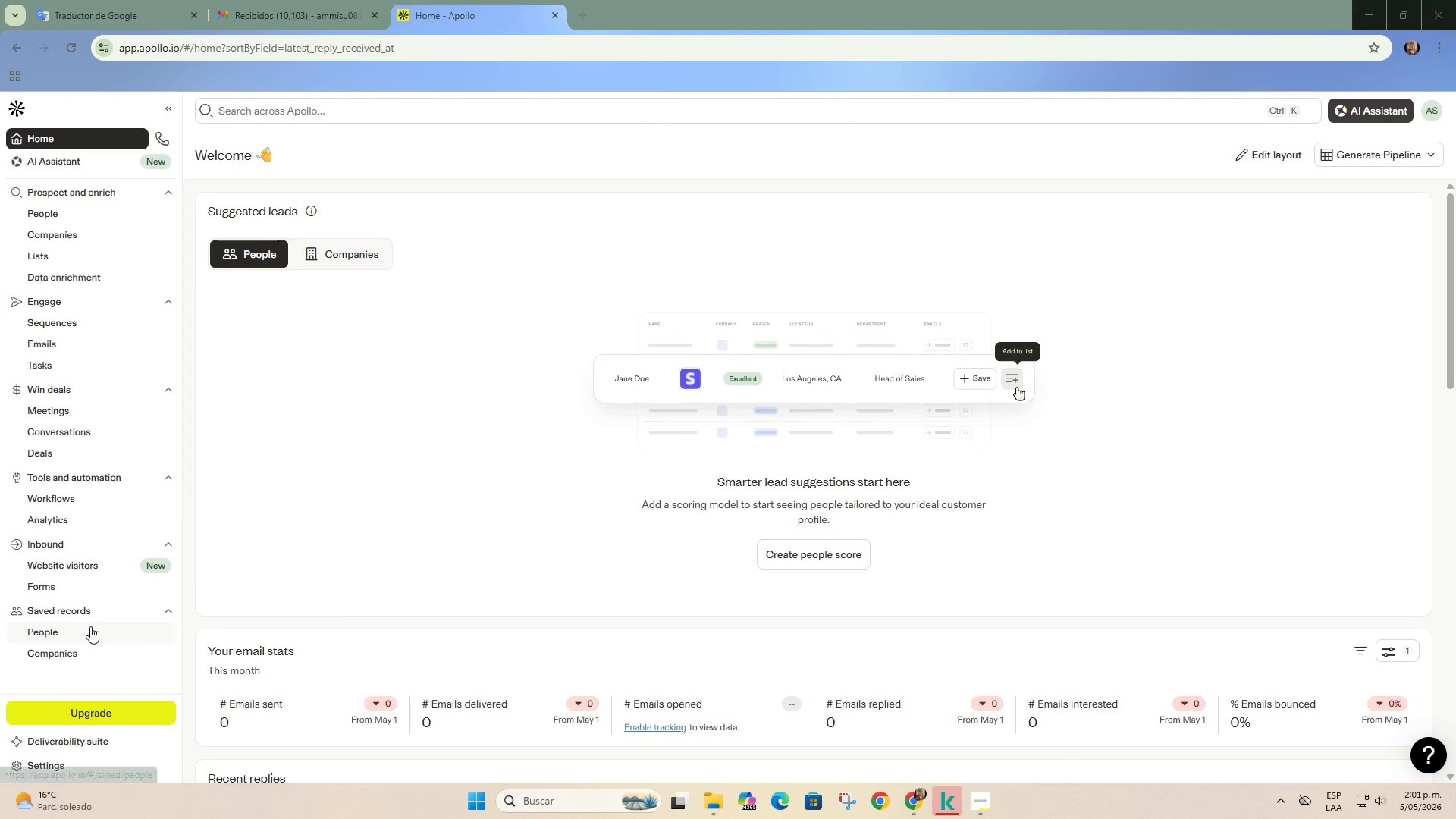 
left_click([90, 626])
 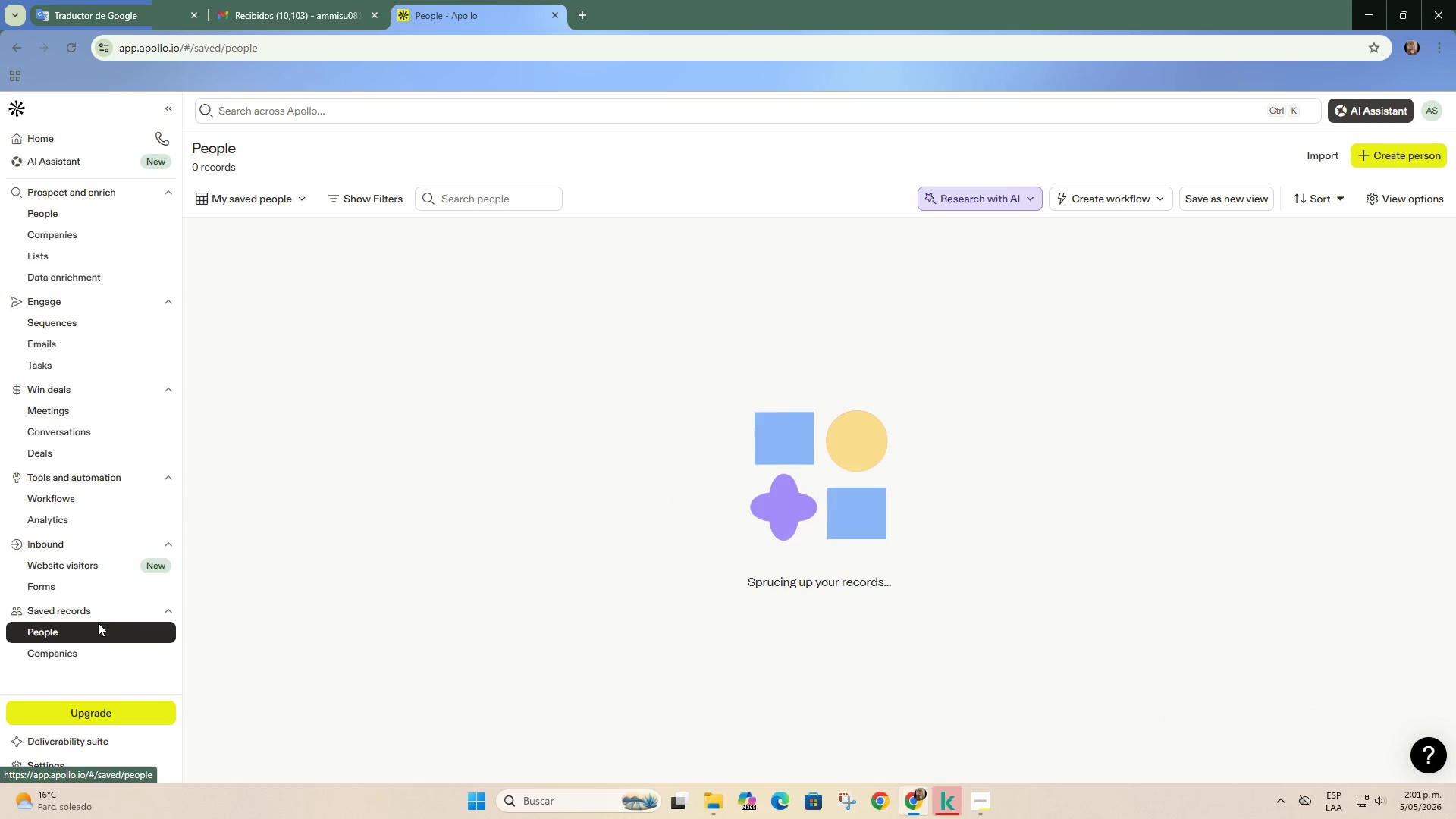 
mouse_move([370, 247])
 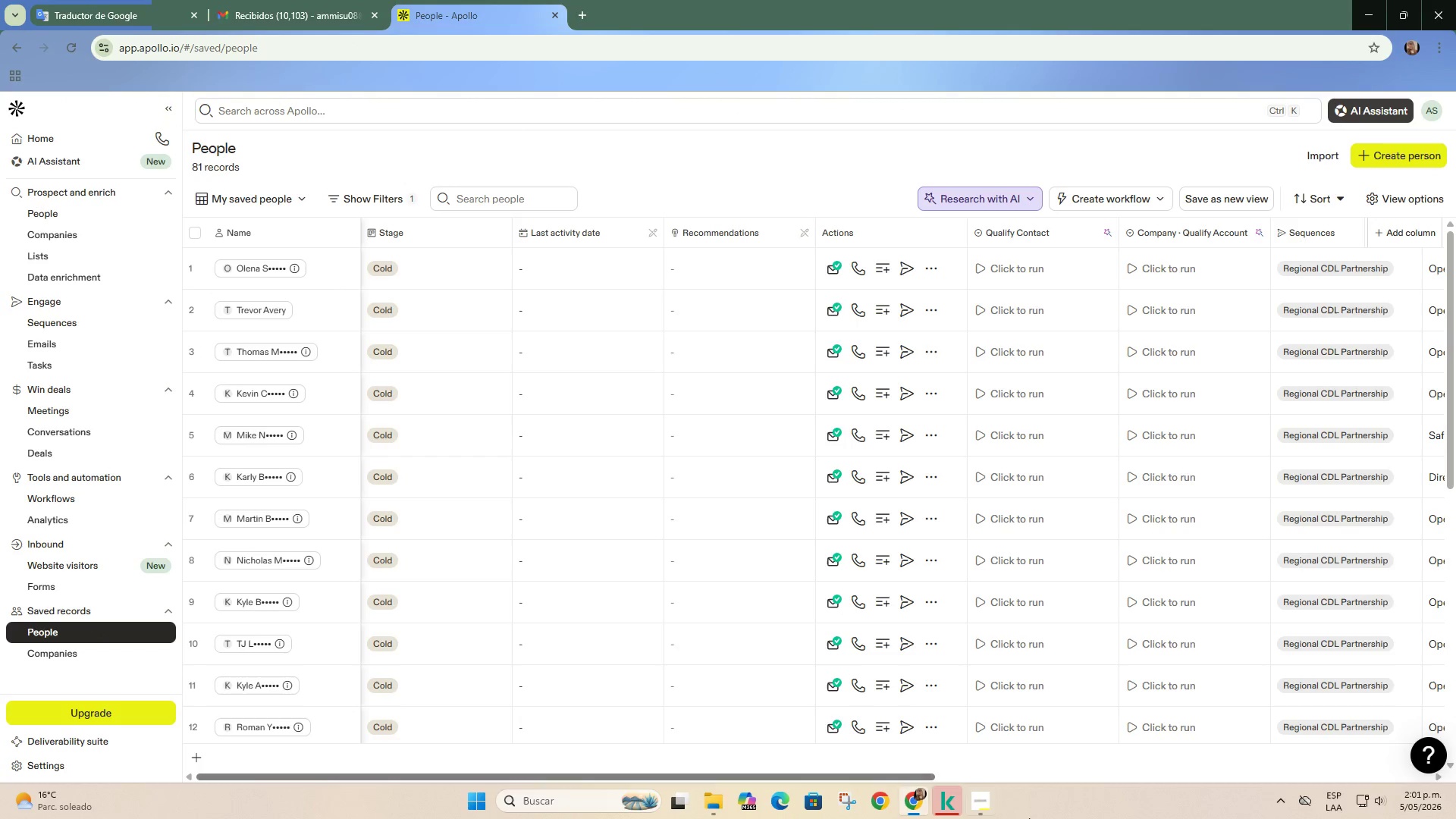 
left_click([985, 796])